 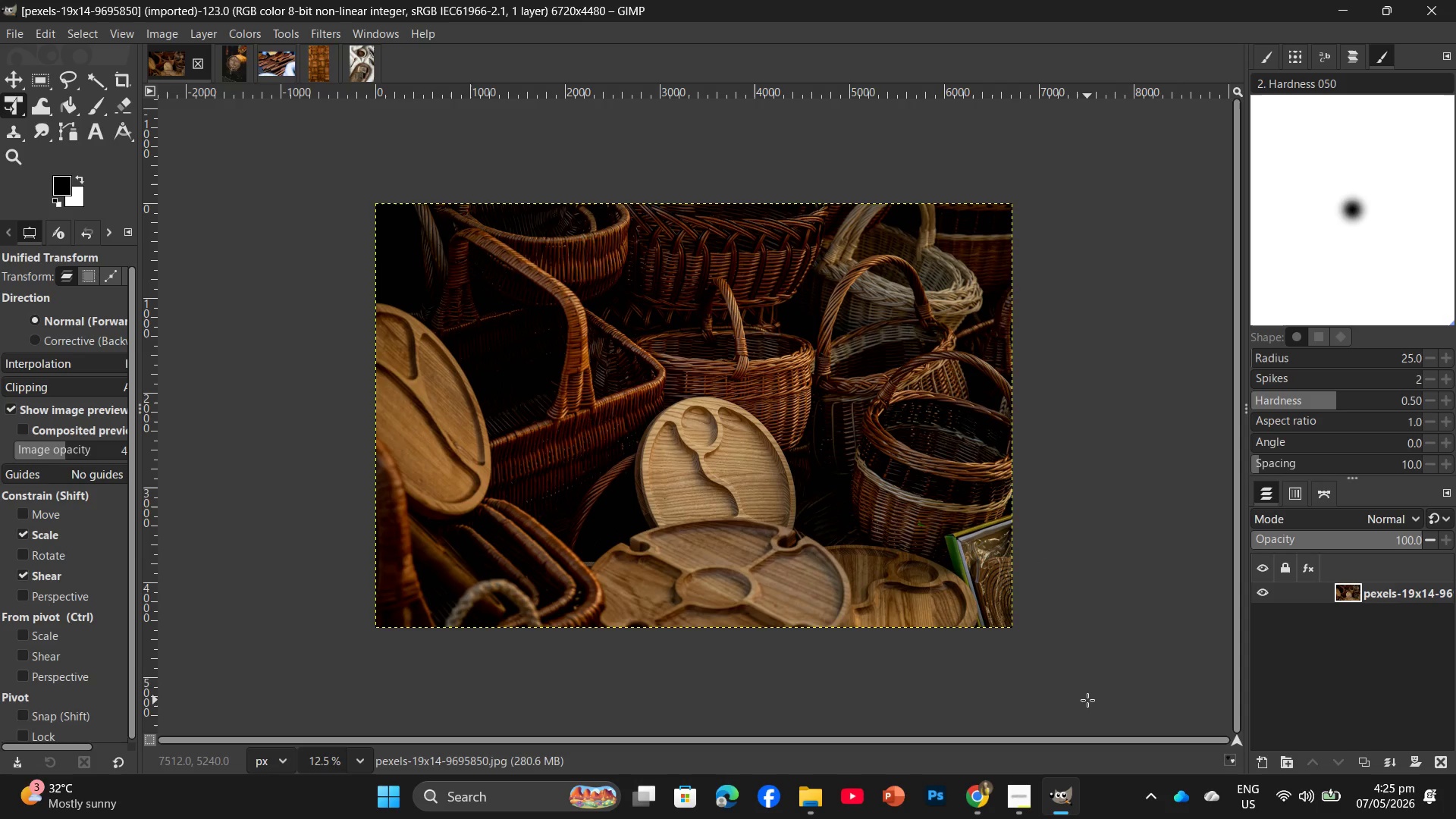 
left_click([809, 816])
 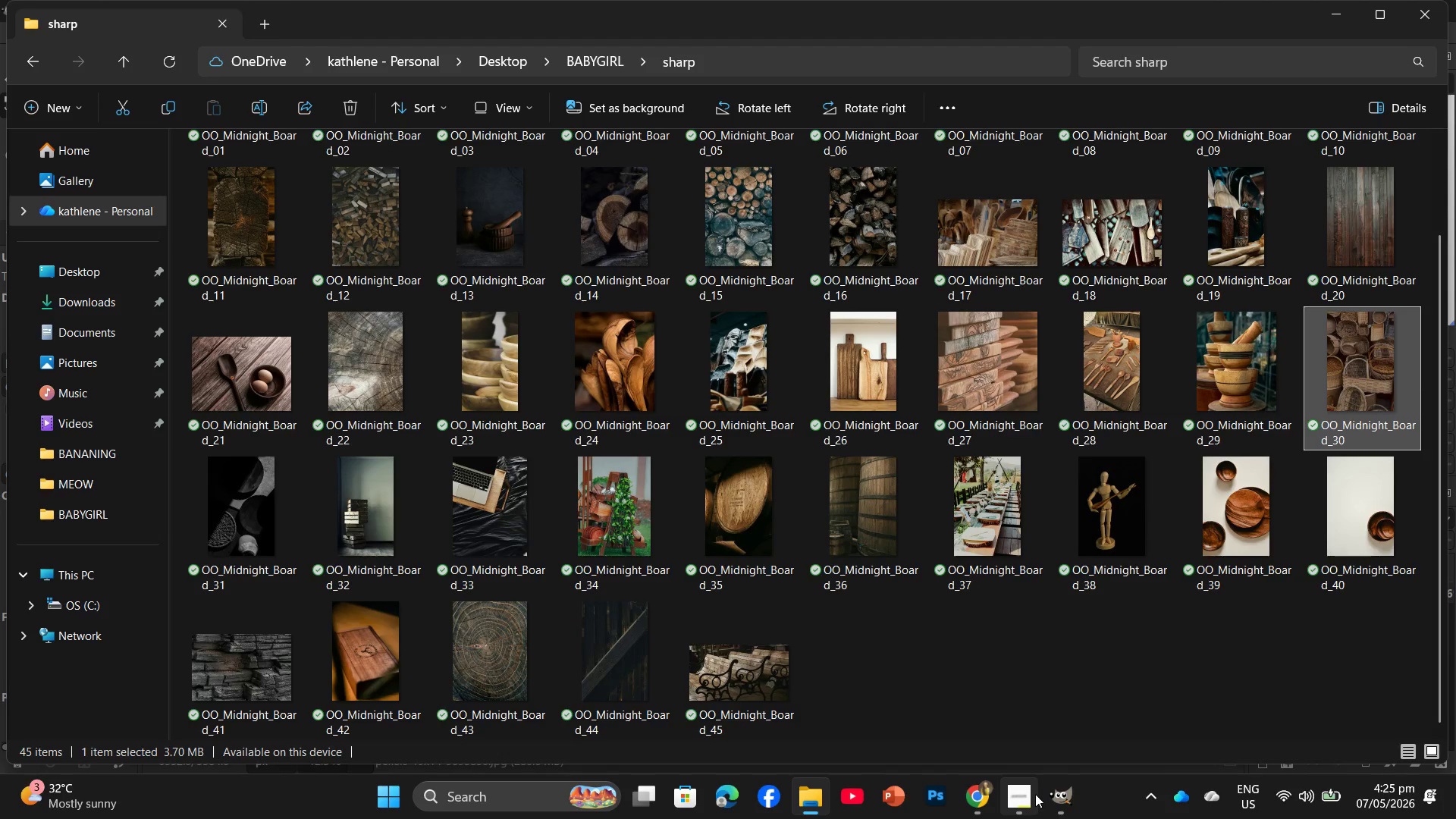 
left_click([1063, 796])
 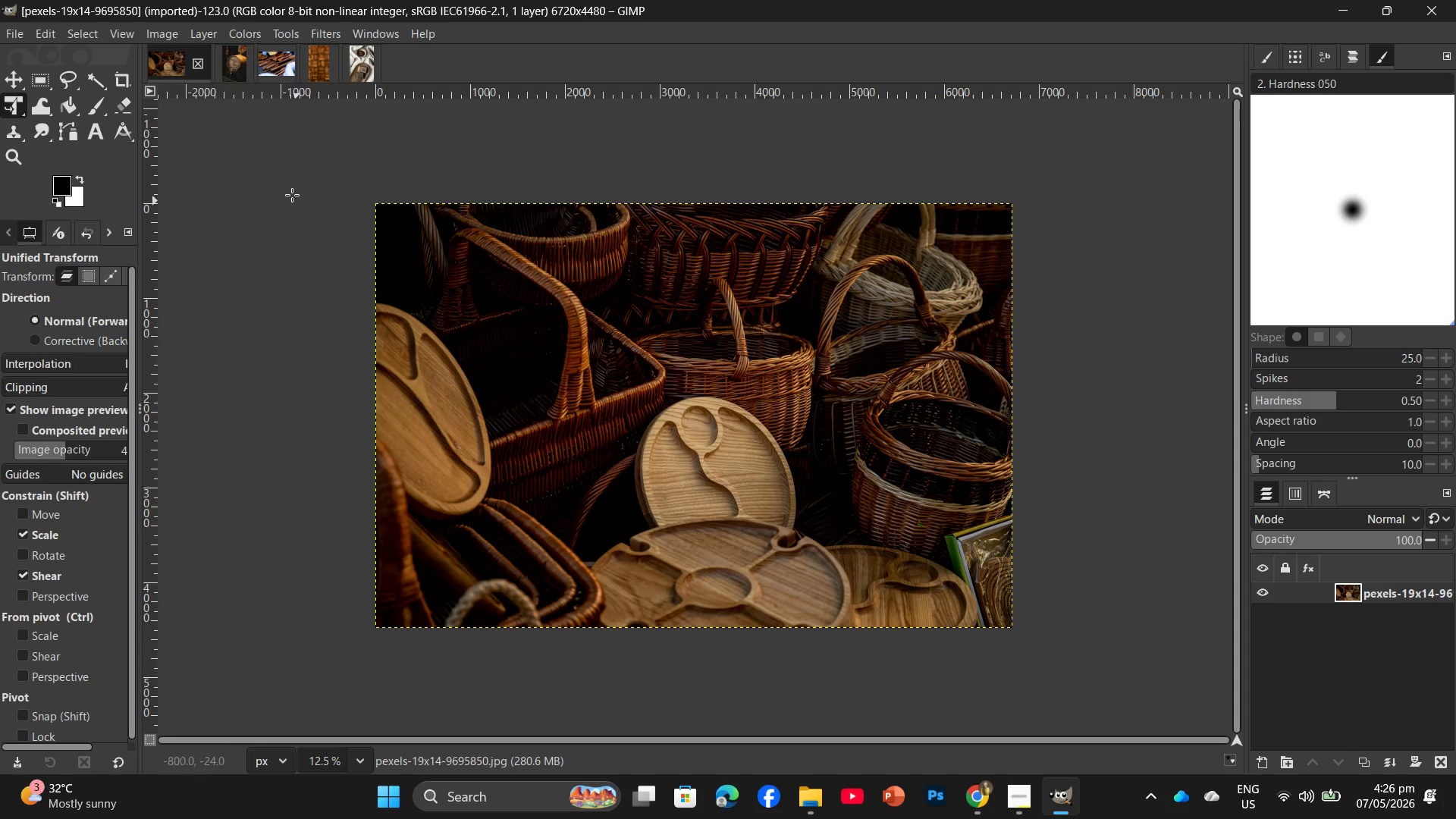 
left_click([159, 28])
 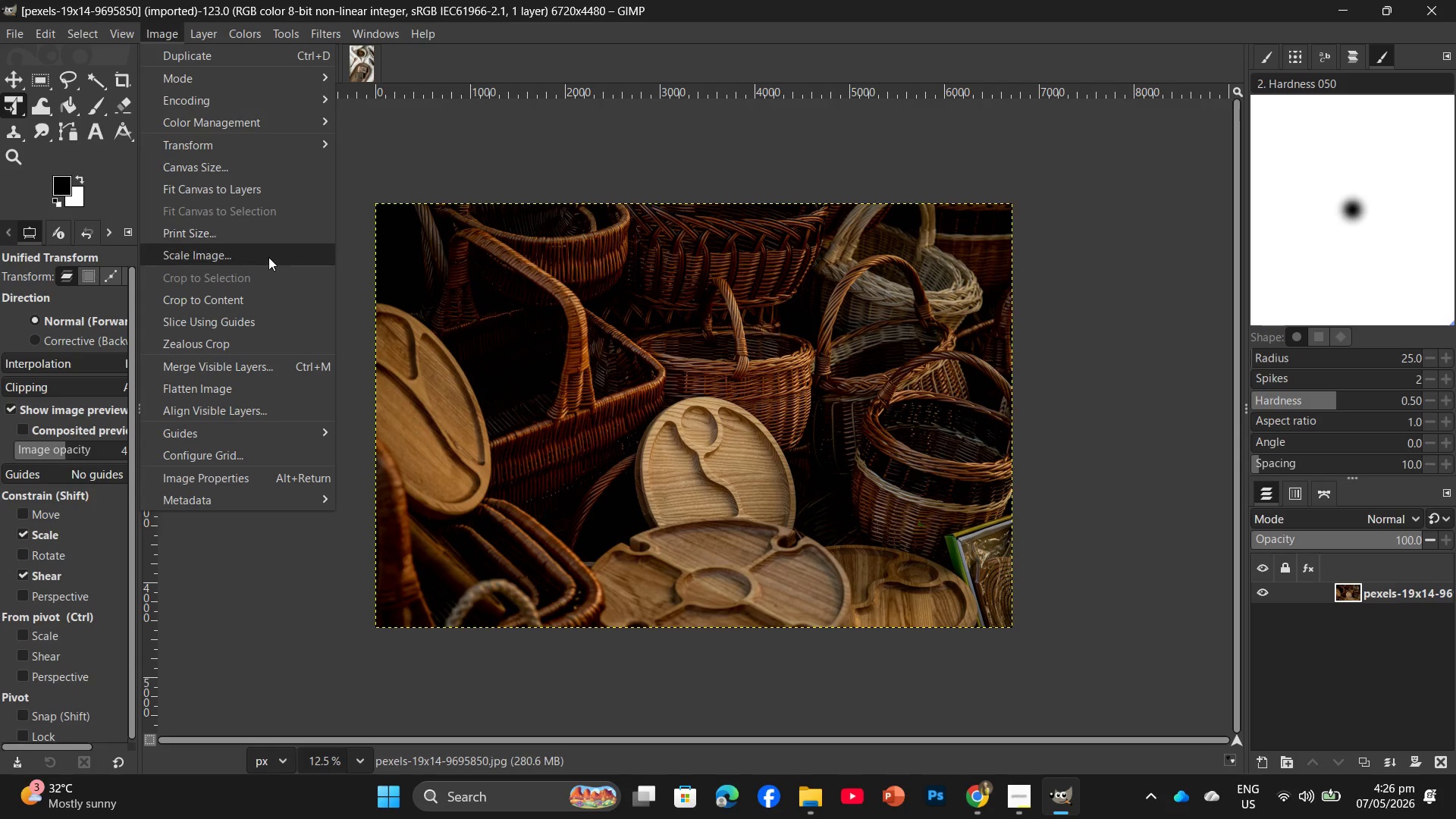 
left_click([270, 260])
 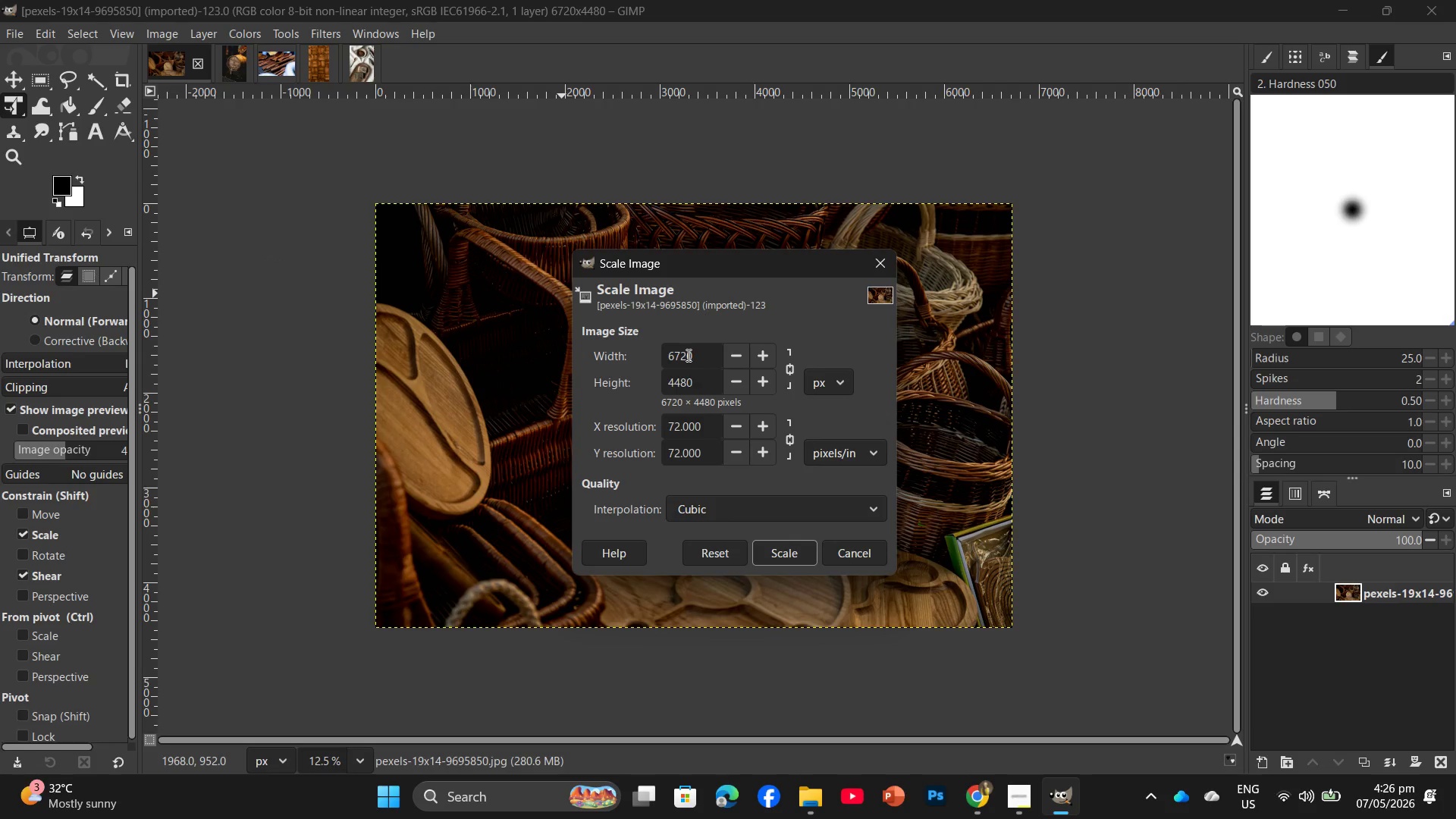 
left_click_drag(start_coordinate=[704, 355], to_coordinate=[645, 355])
 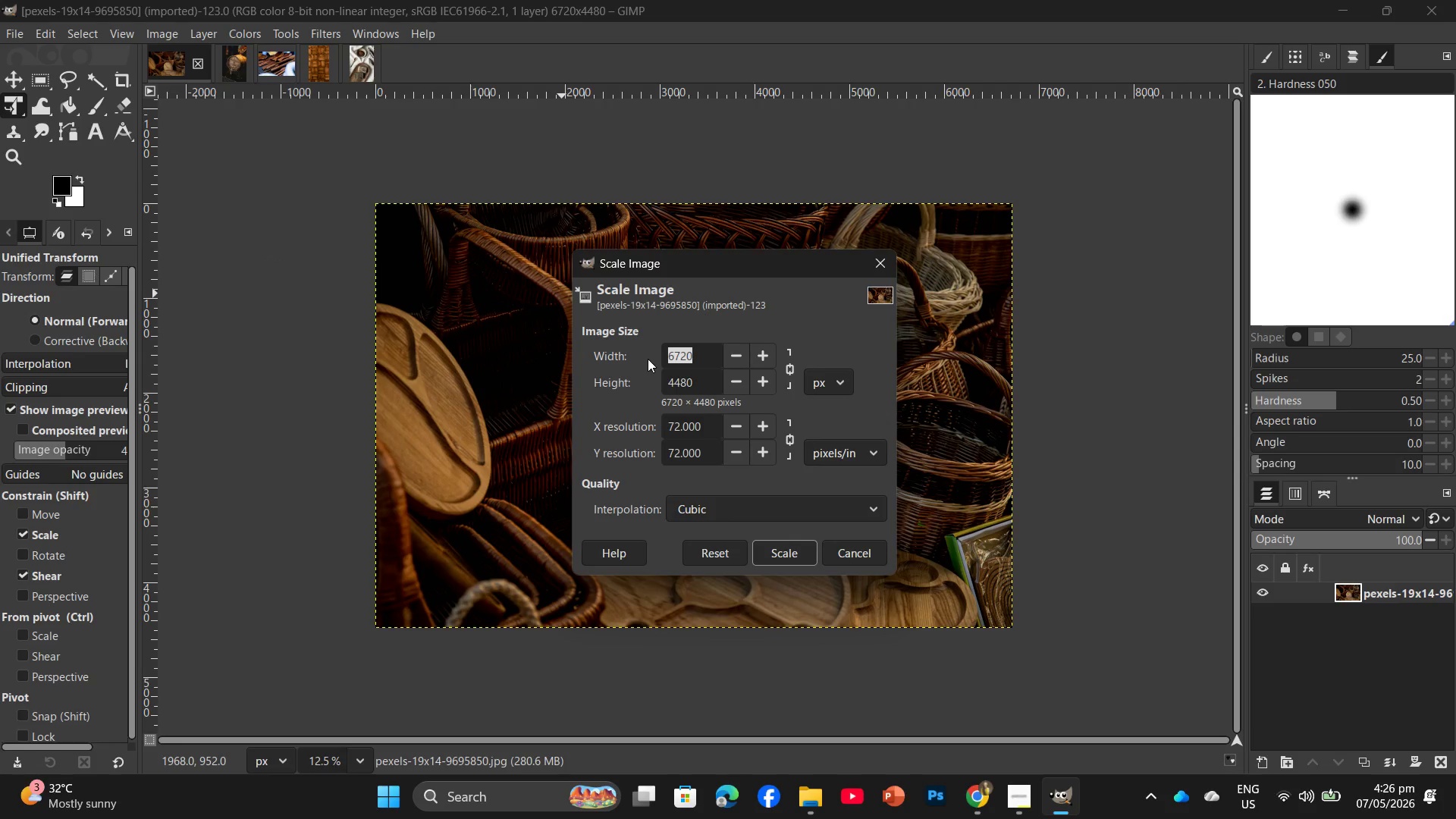 
key(Numpad2)
 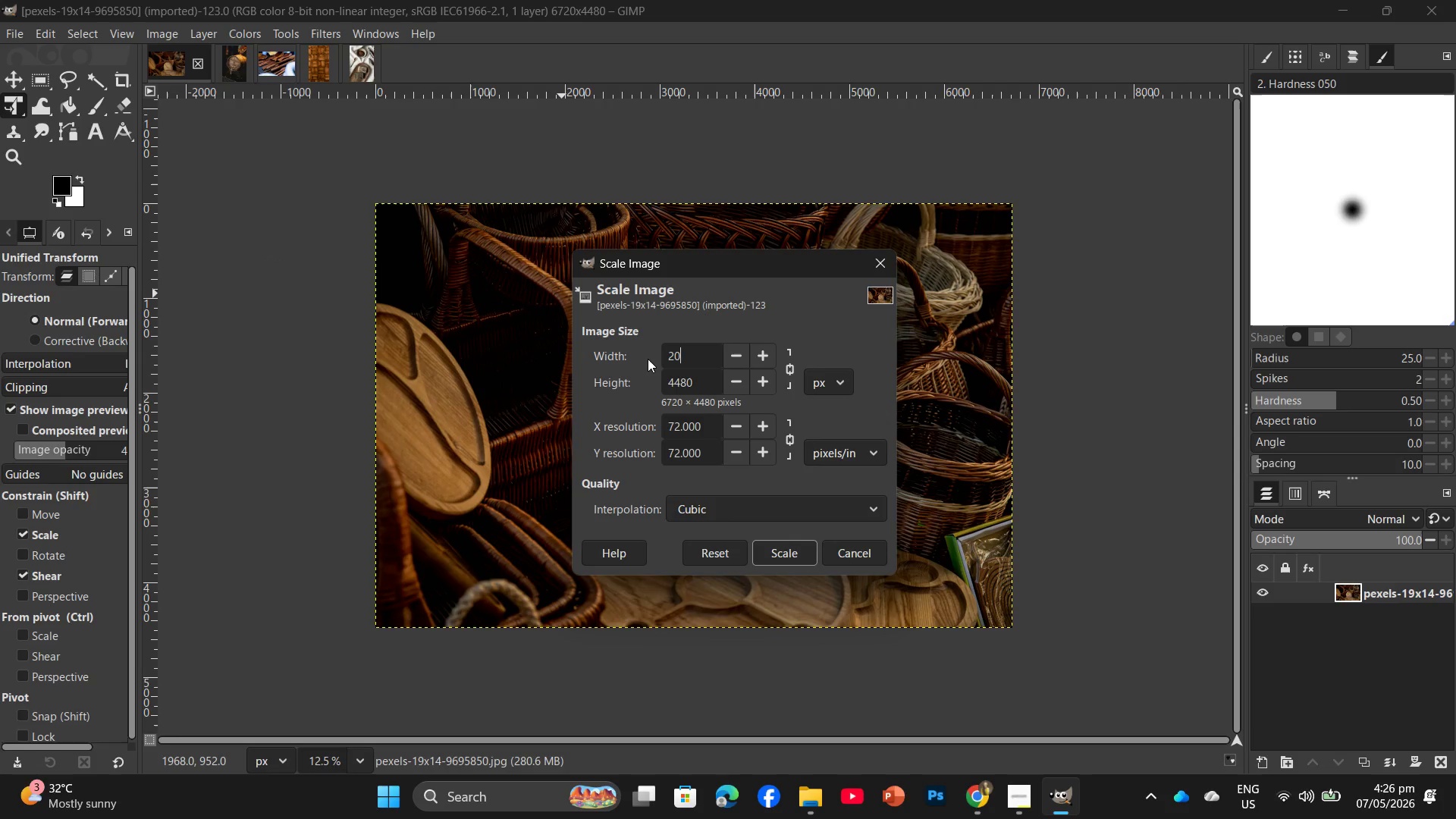 
key(Numpad0)
 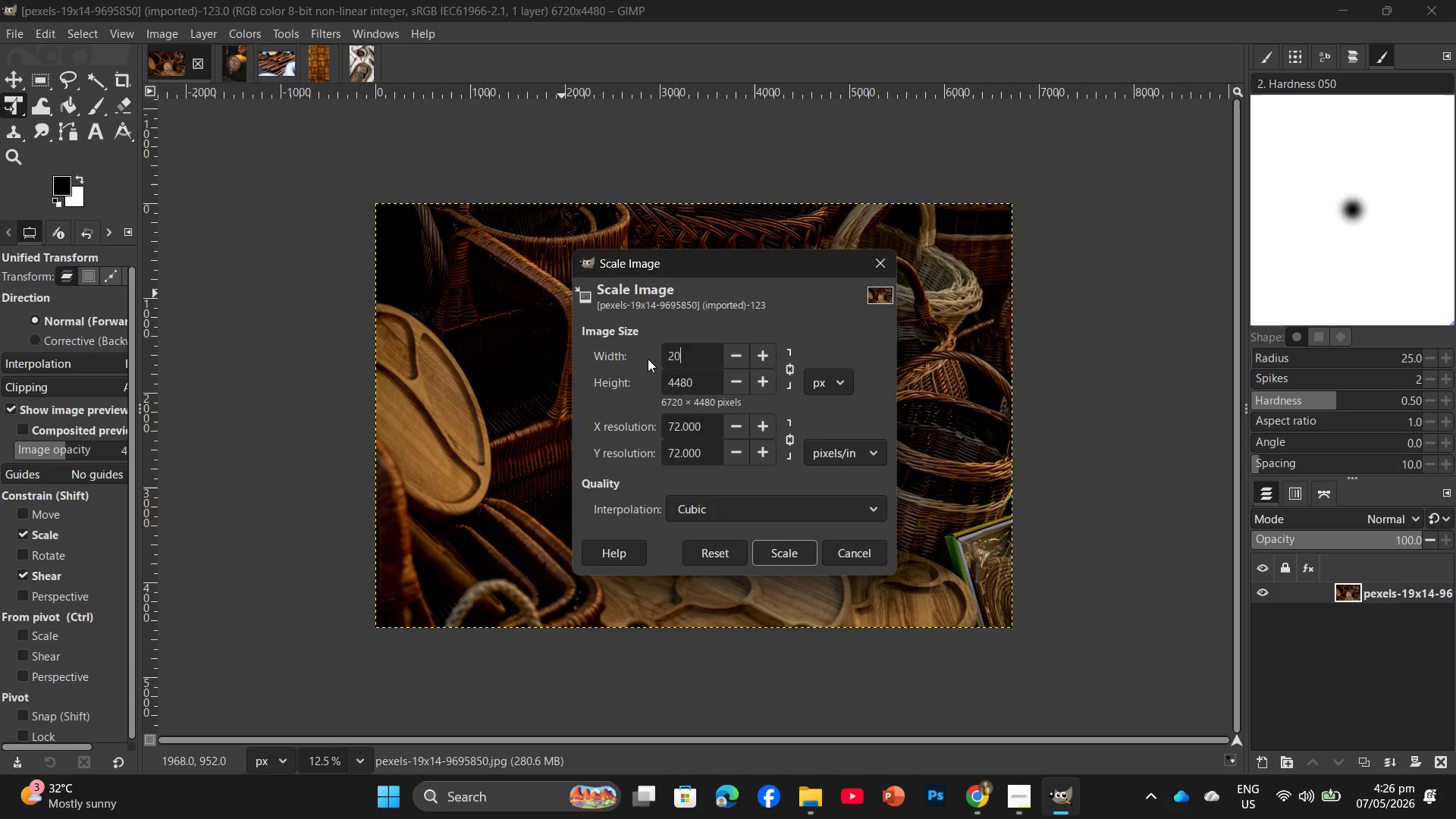 
key(Numpad0)
 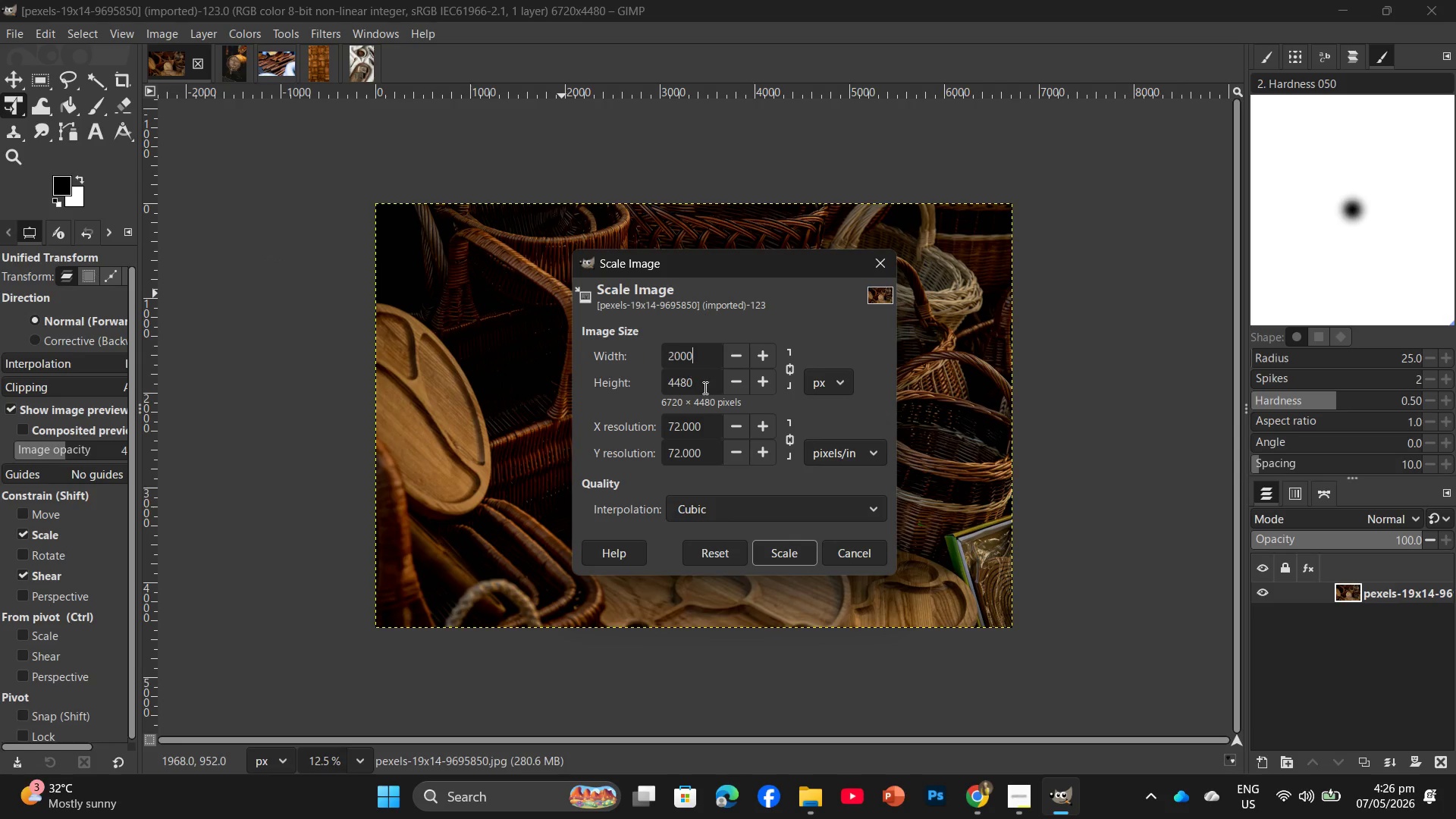 
key(Numpad0)
 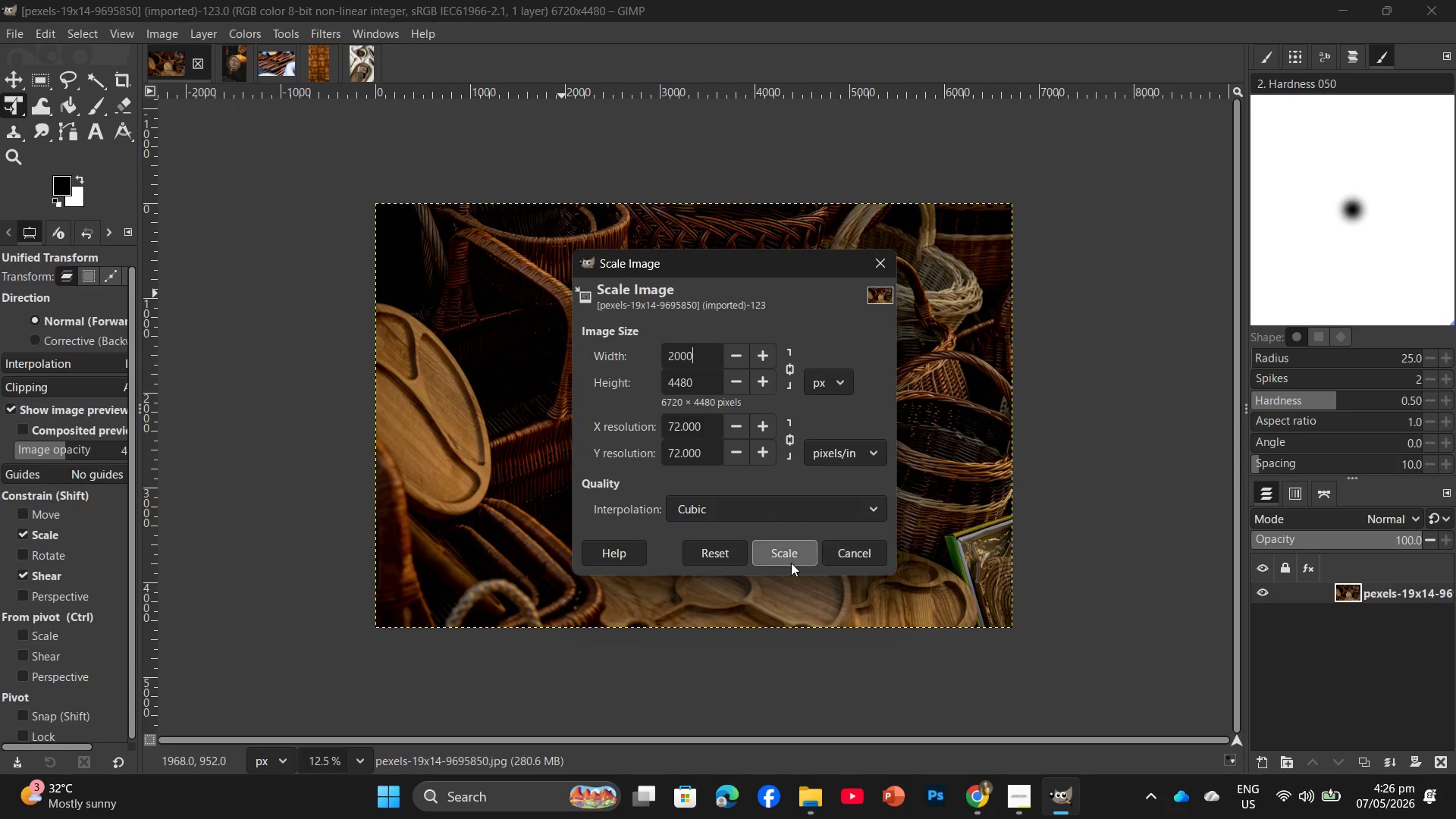 
left_click([791, 562])
 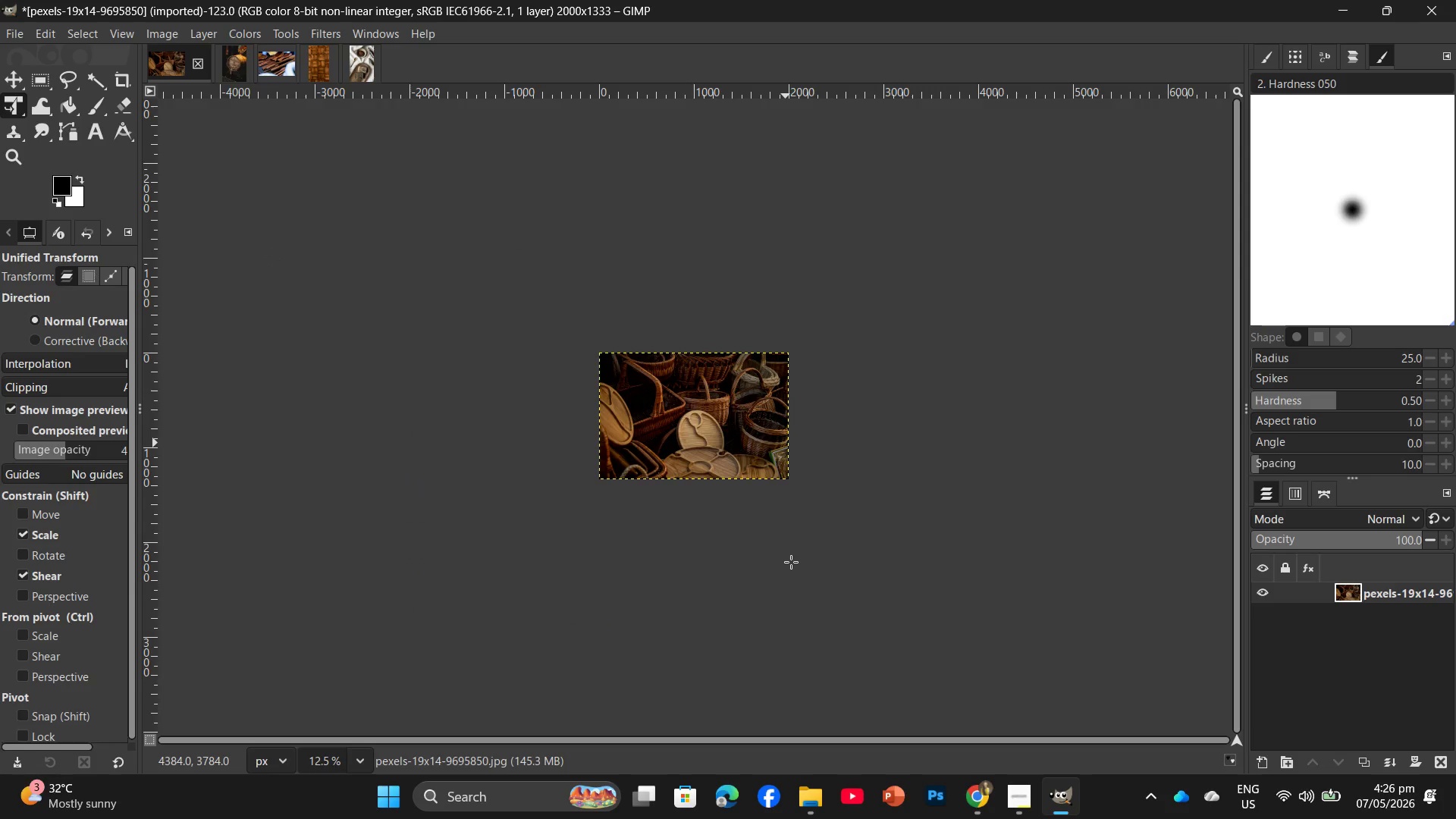 
wait(12.5)
 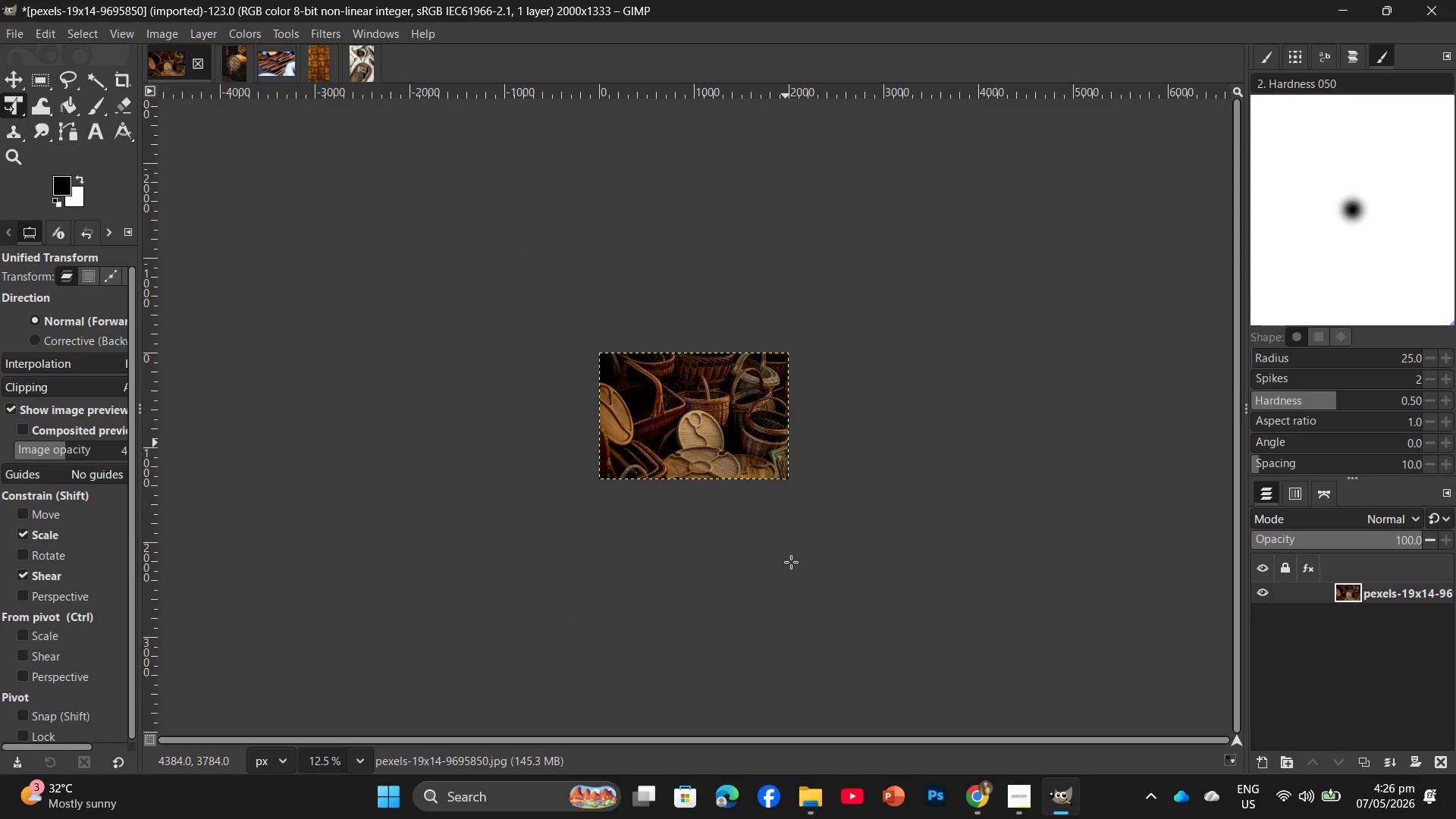 
left_click([338, 36])
 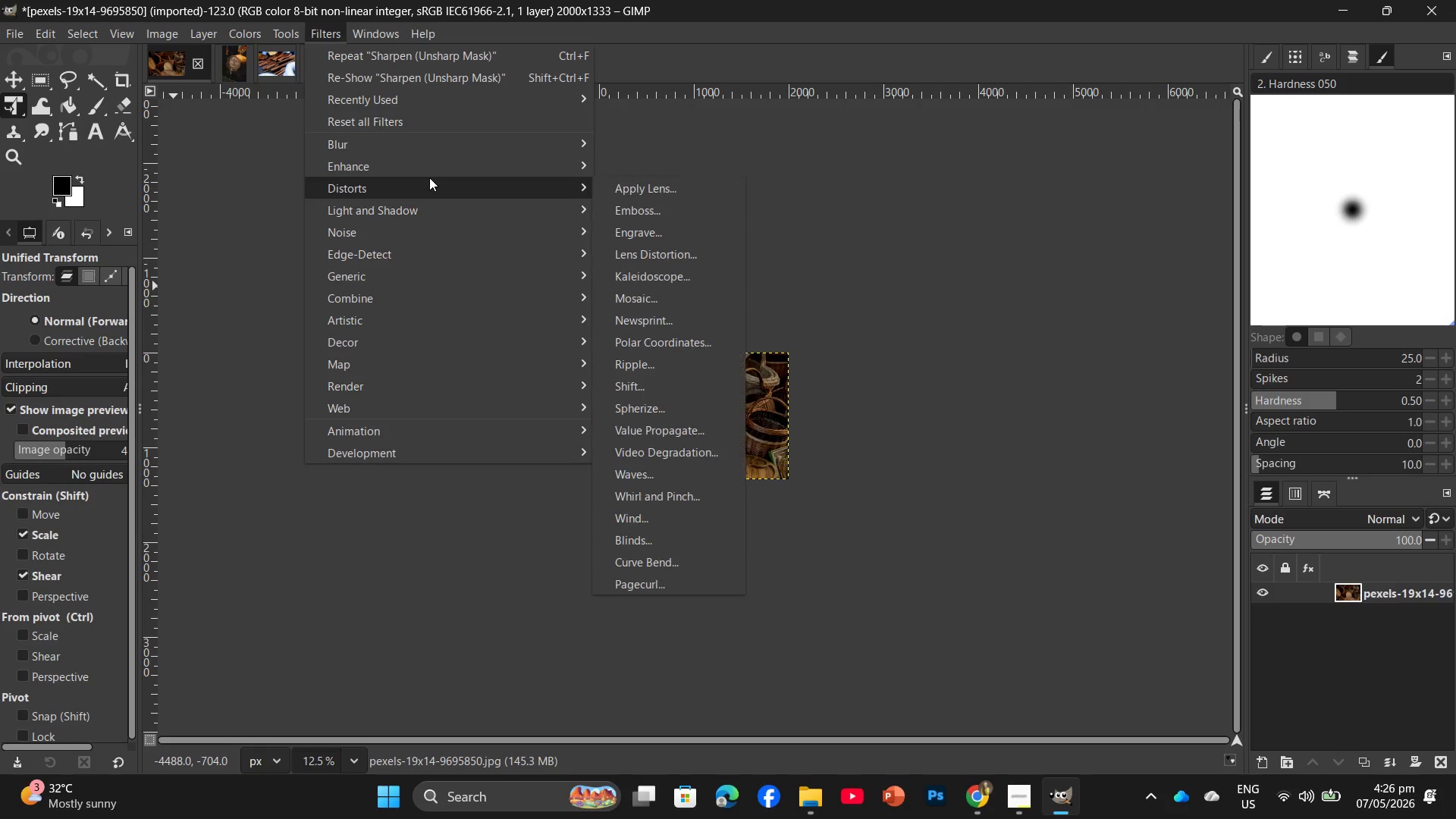 
left_click([435, 168])
 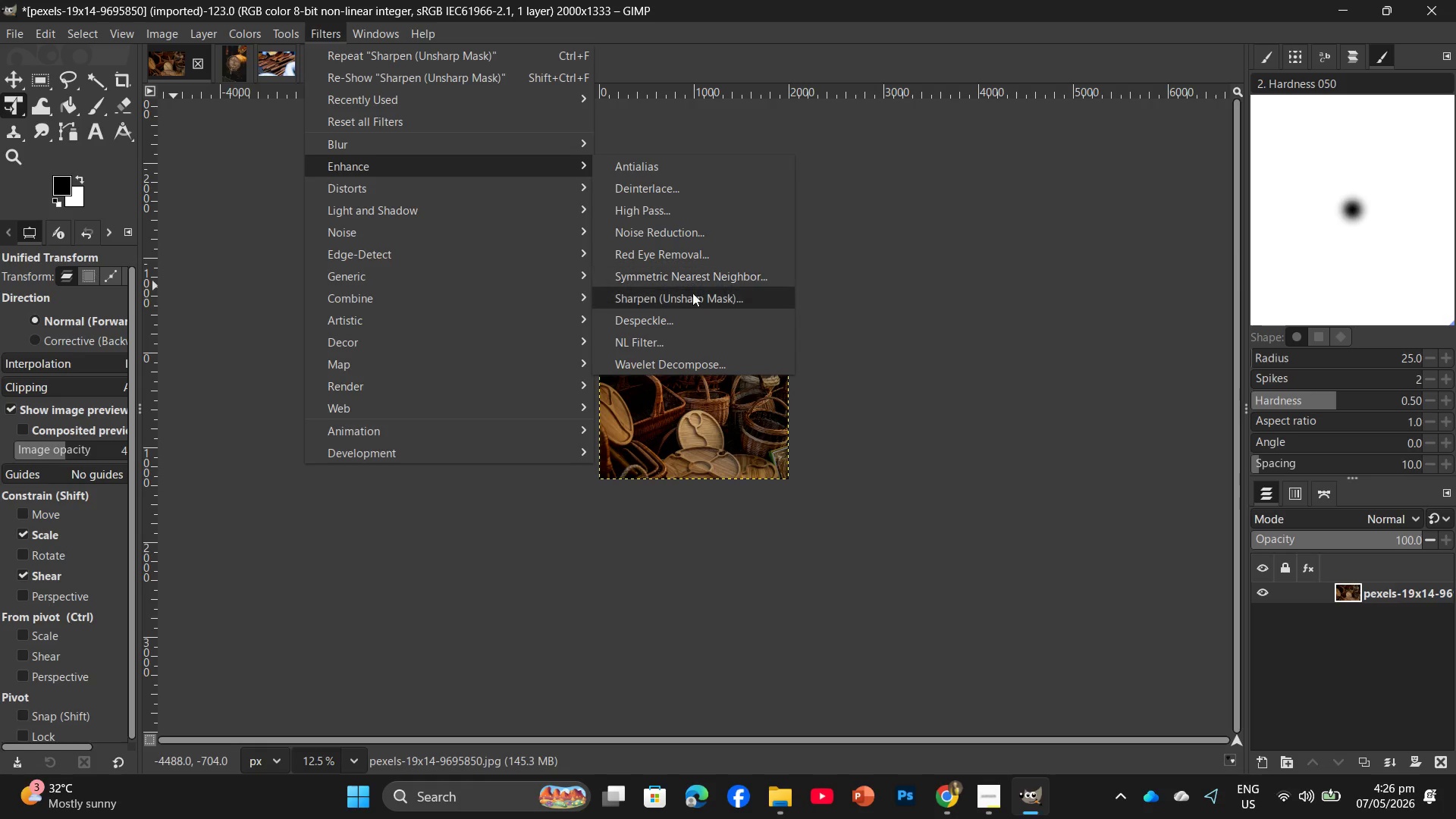 
left_click([697, 298])
 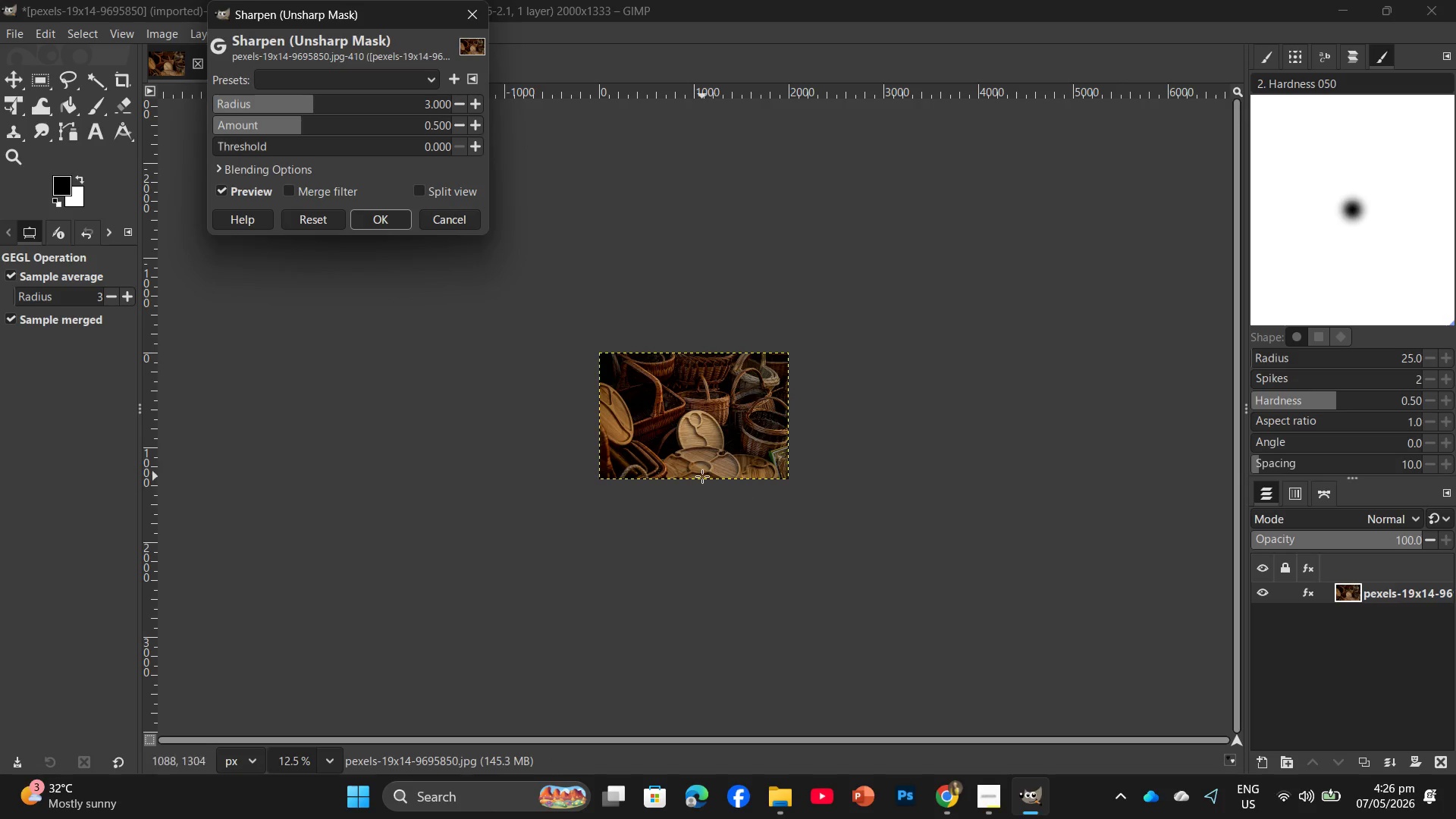 
hold_key(key=ControlLeft, duration=1.2)
scroll: coordinate [682, 438], scroll_direction: up, amount: 21.0
 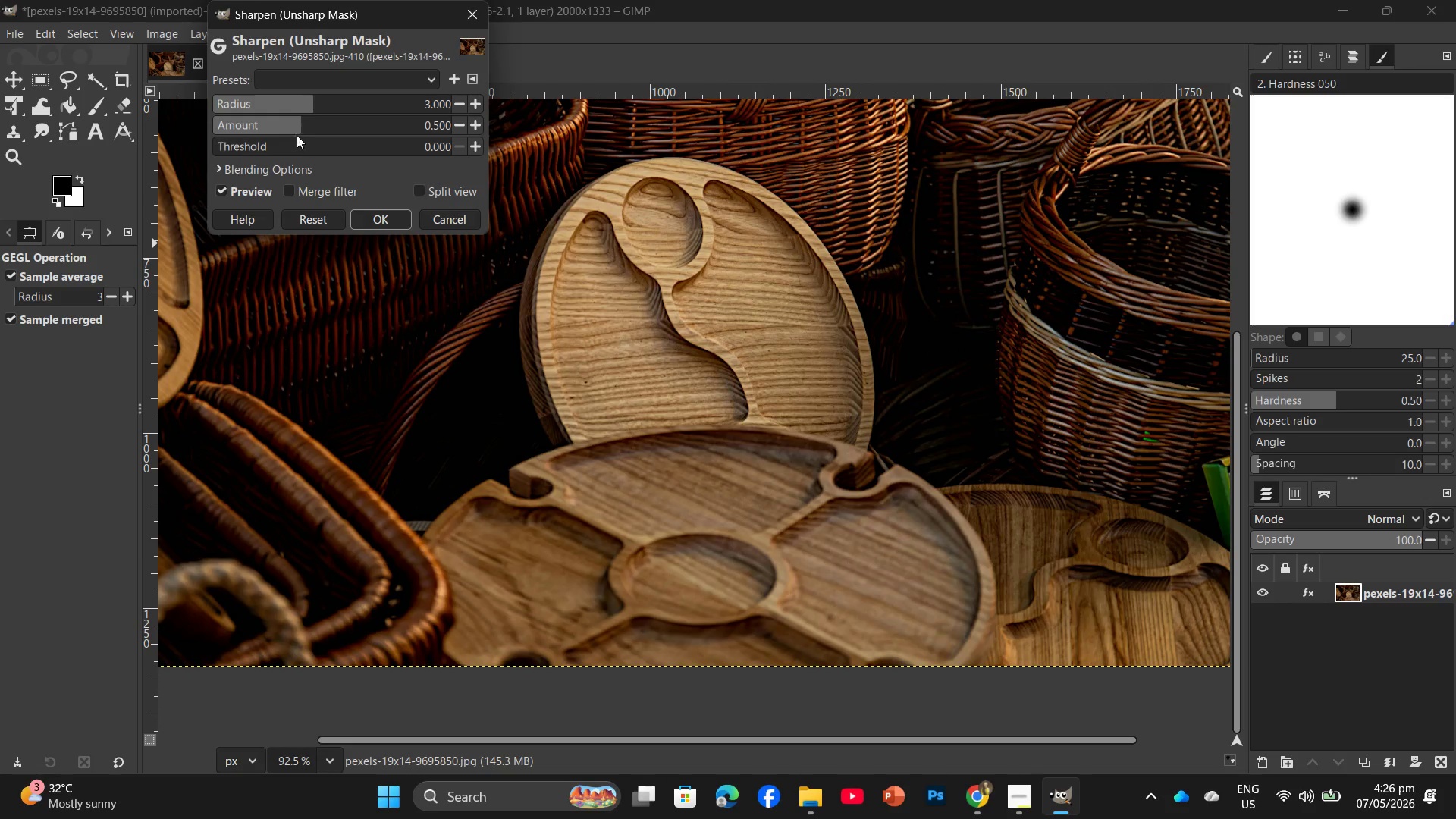 
left_click_drag(start_coordinate=[300, 127], to_coordinate=[339, 127])
 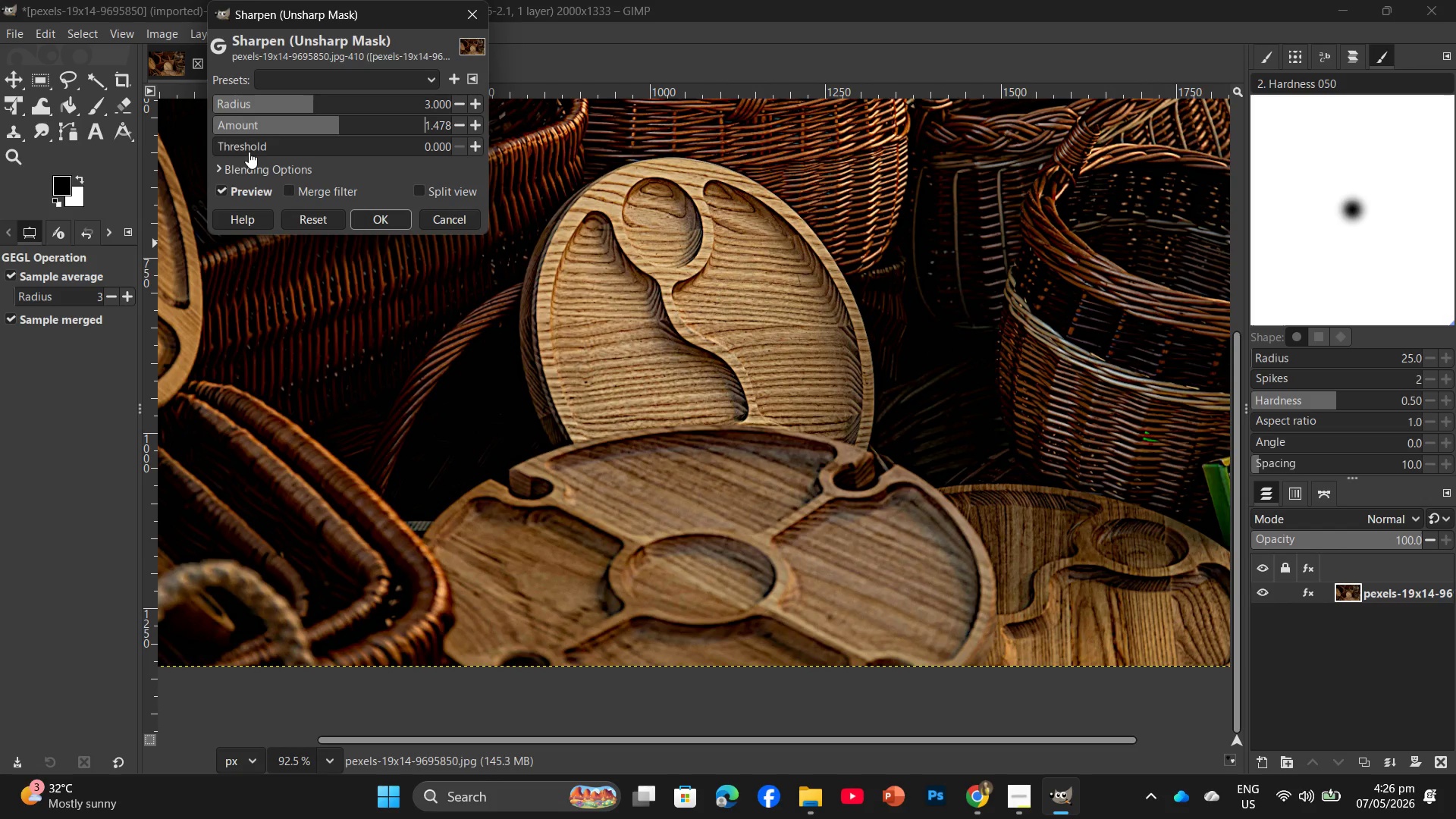 
left_click([245, 148])
 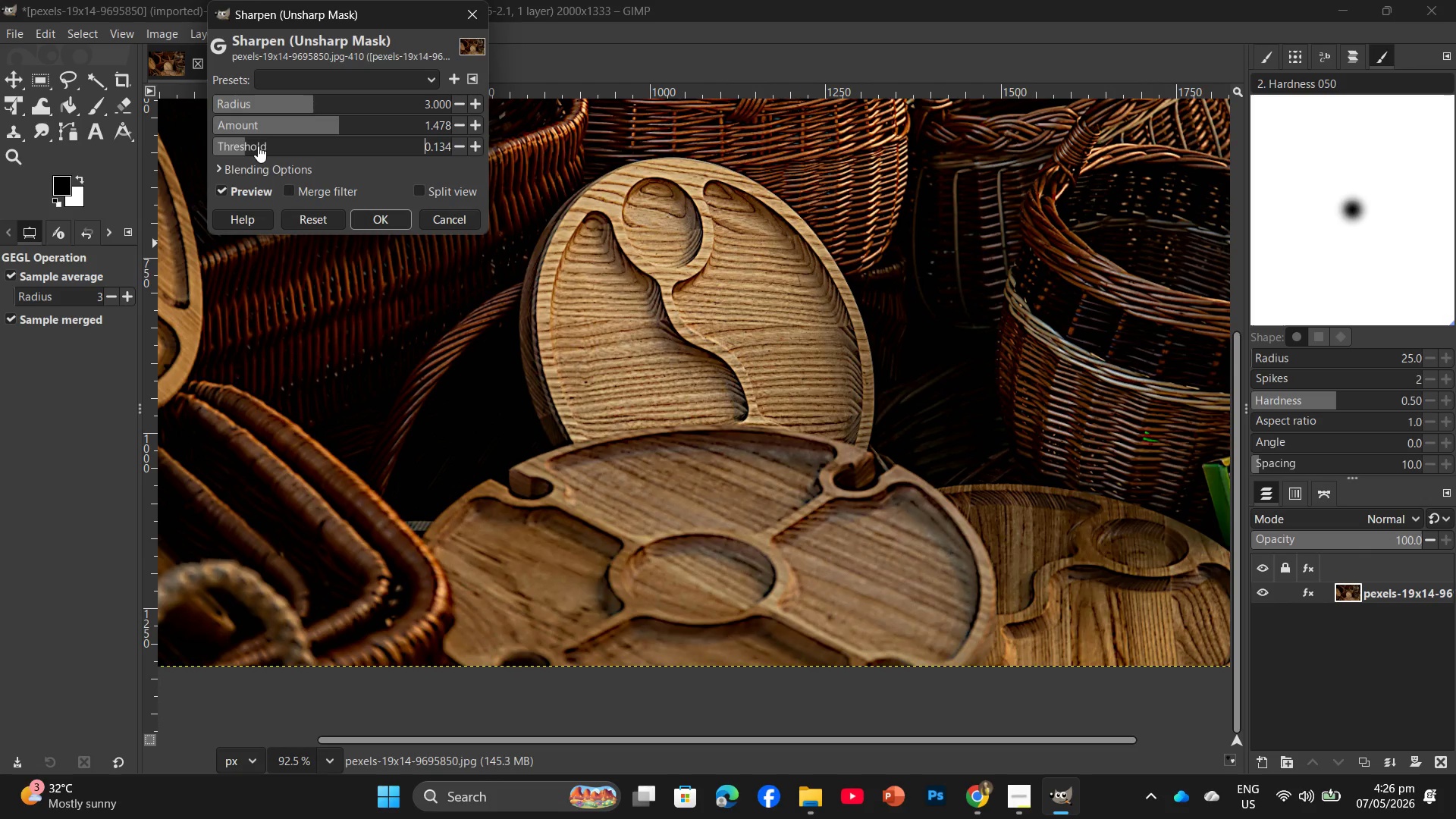 
left_click_drag(start_coordinate=[261, 146], to_coordinate=[265, 148])
 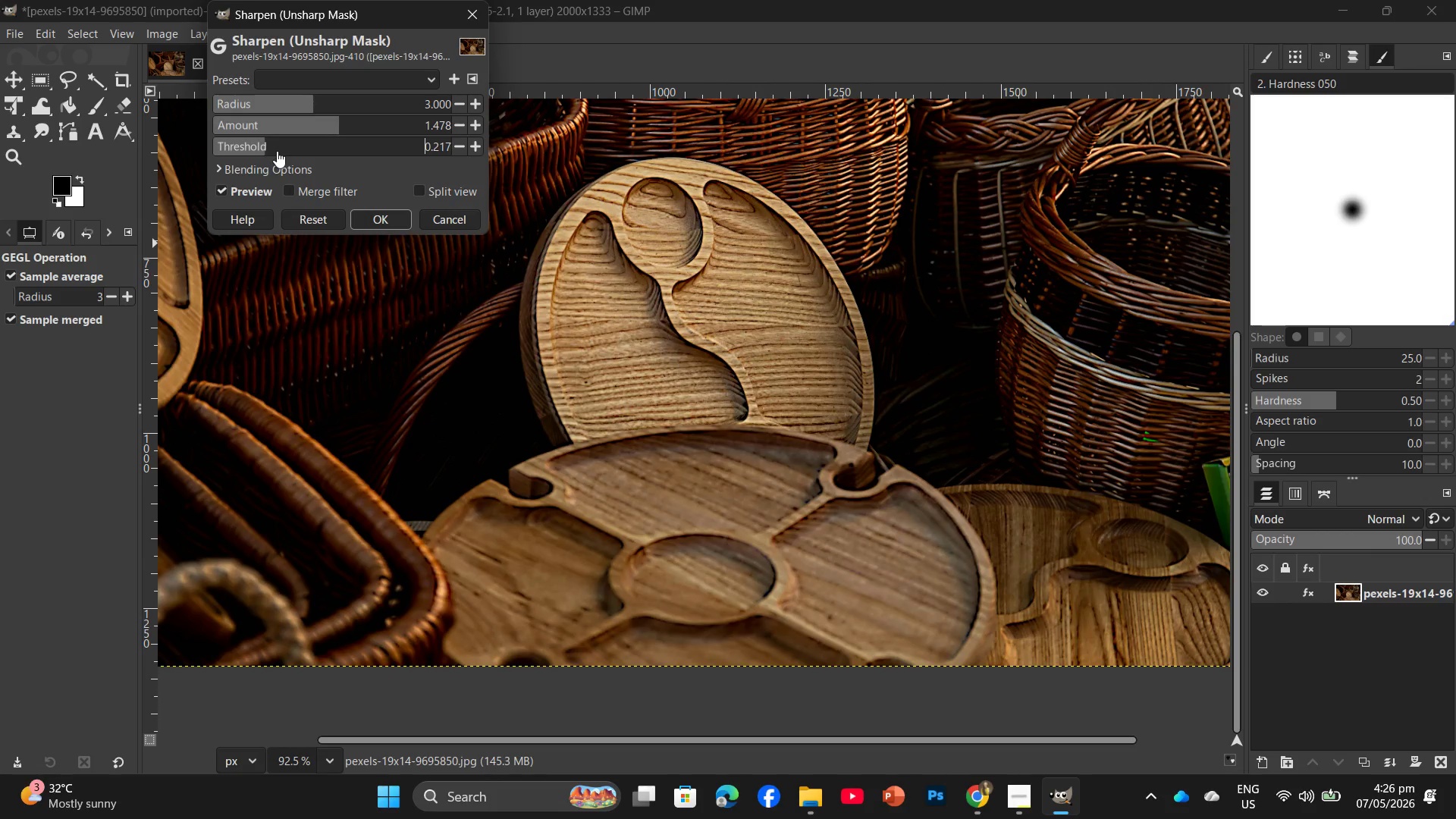 
triple_click([277, 151])
 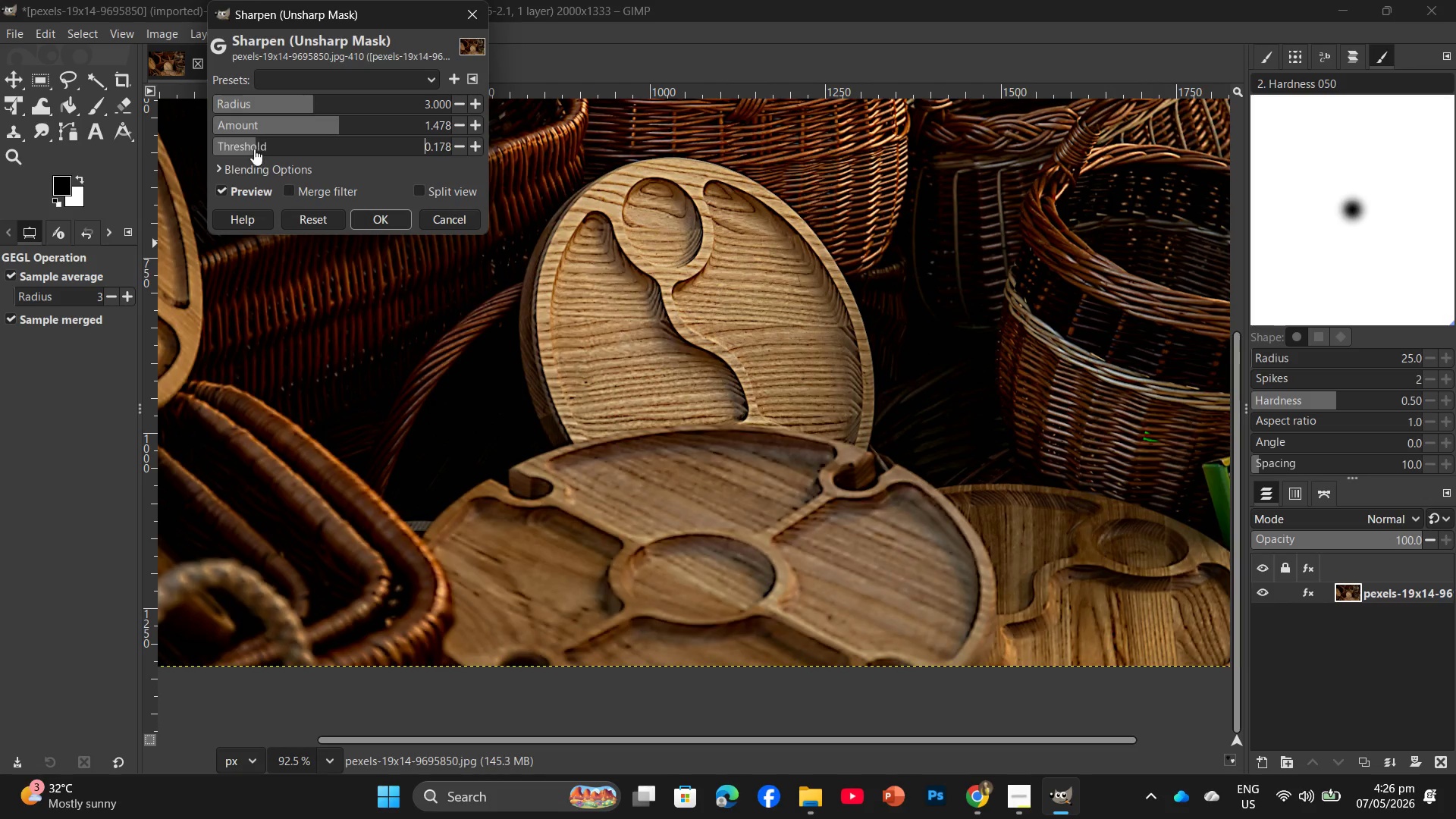 
double_click([249, 149])
 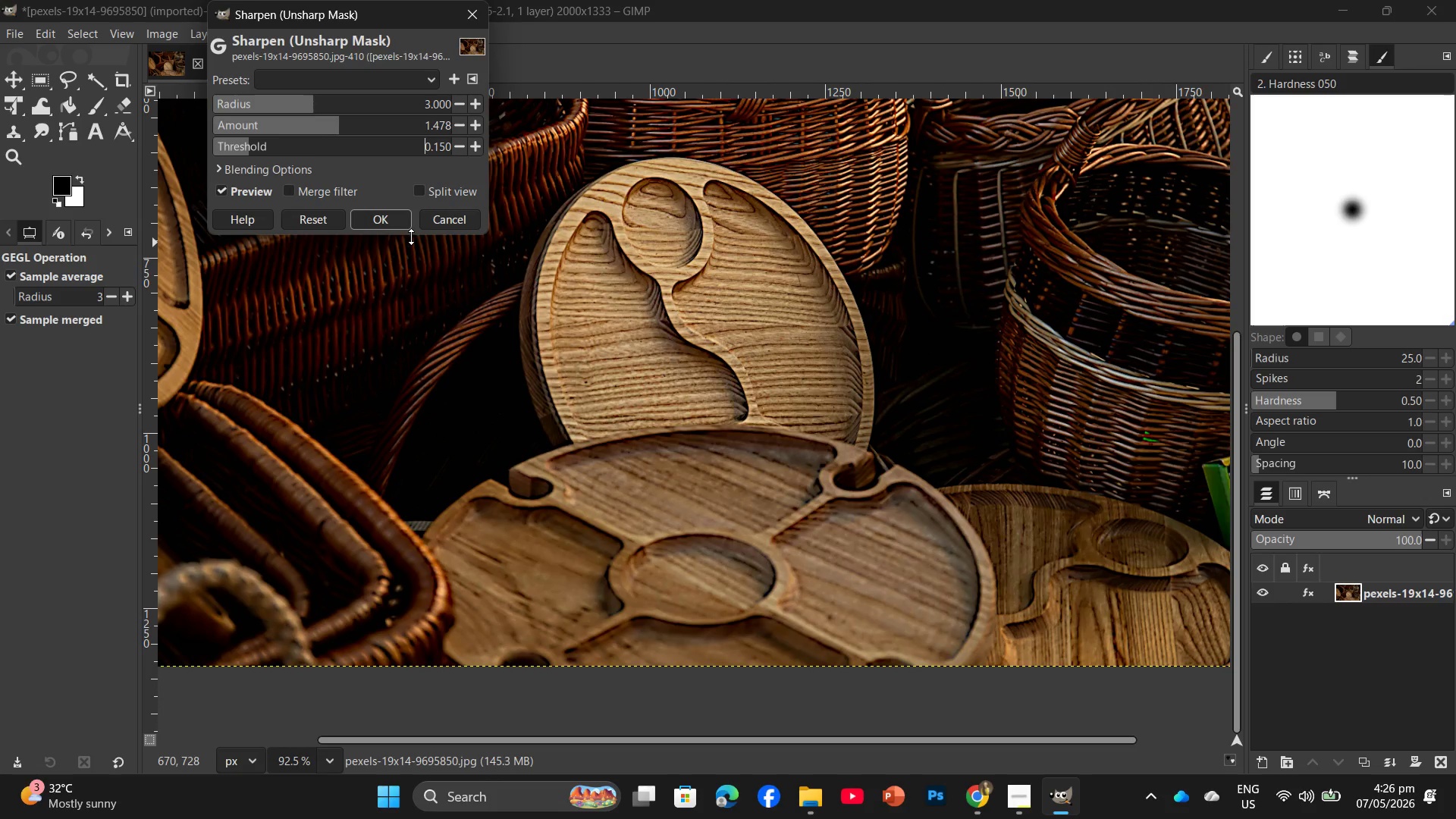 
left_click_drag(start_coordinate=[396, 233], to_coordinate=[396, 226])
 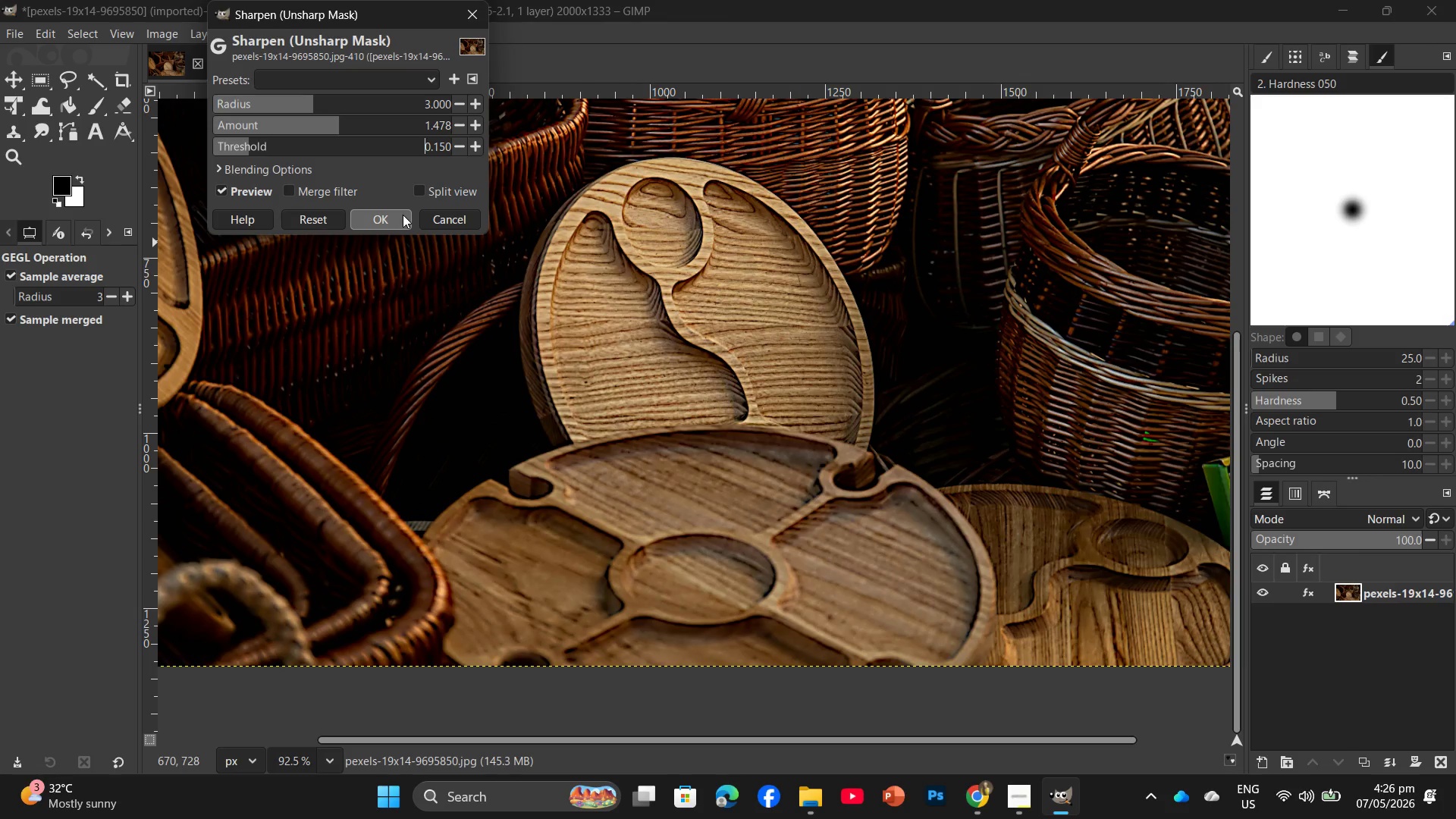 
wait(9.83)
 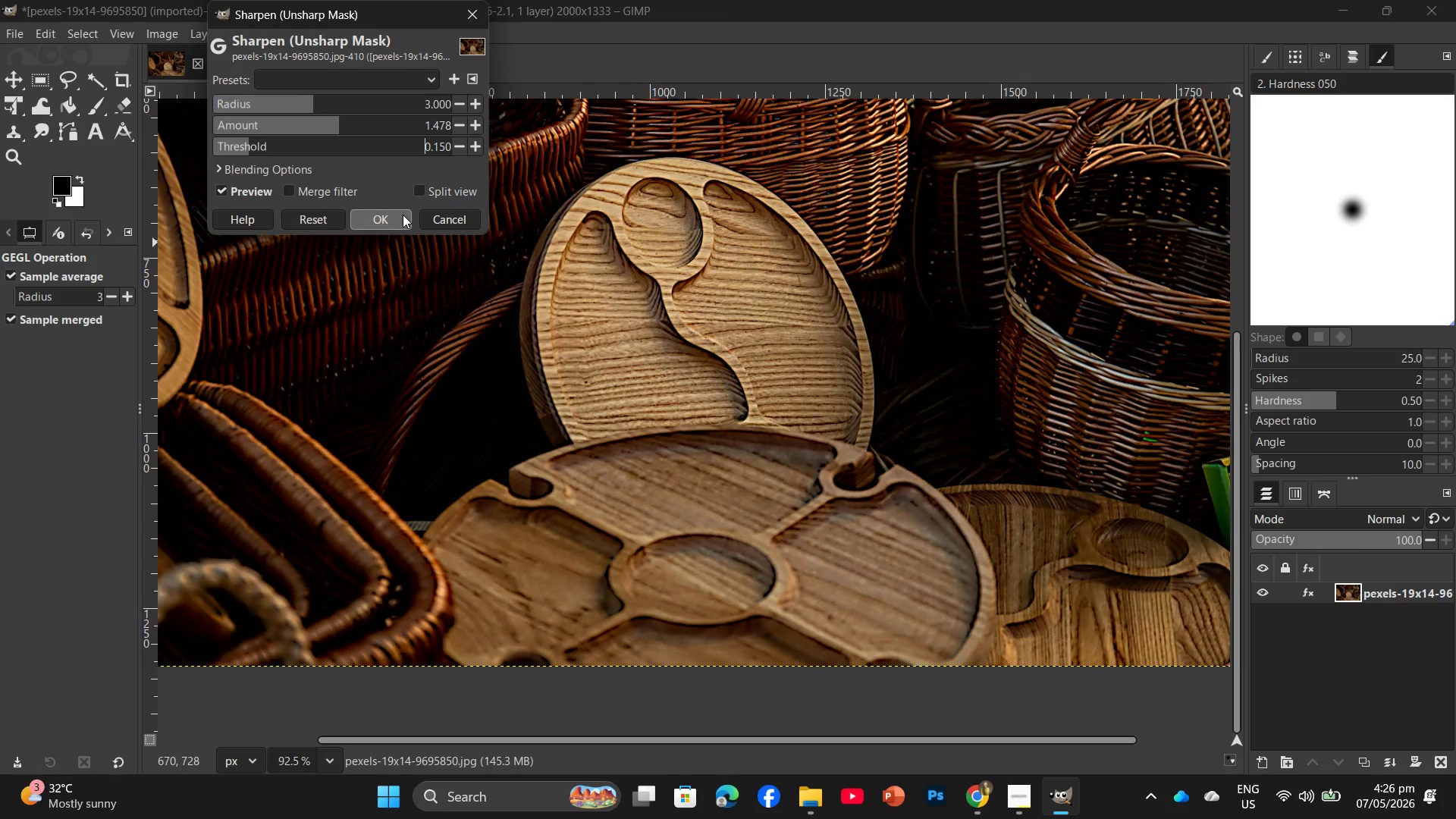 
left_click([403, 215])
 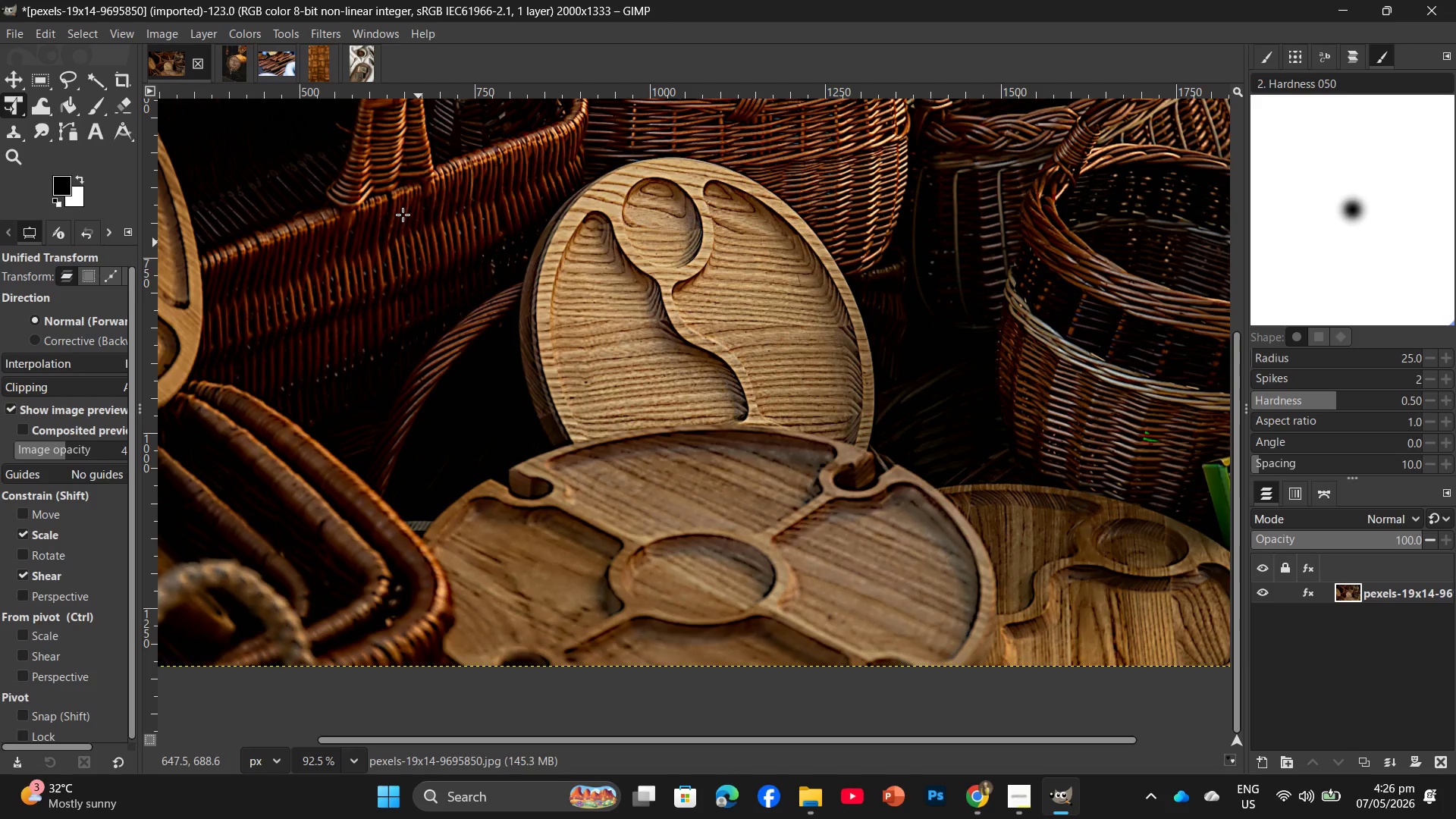 
wait(10.28)
 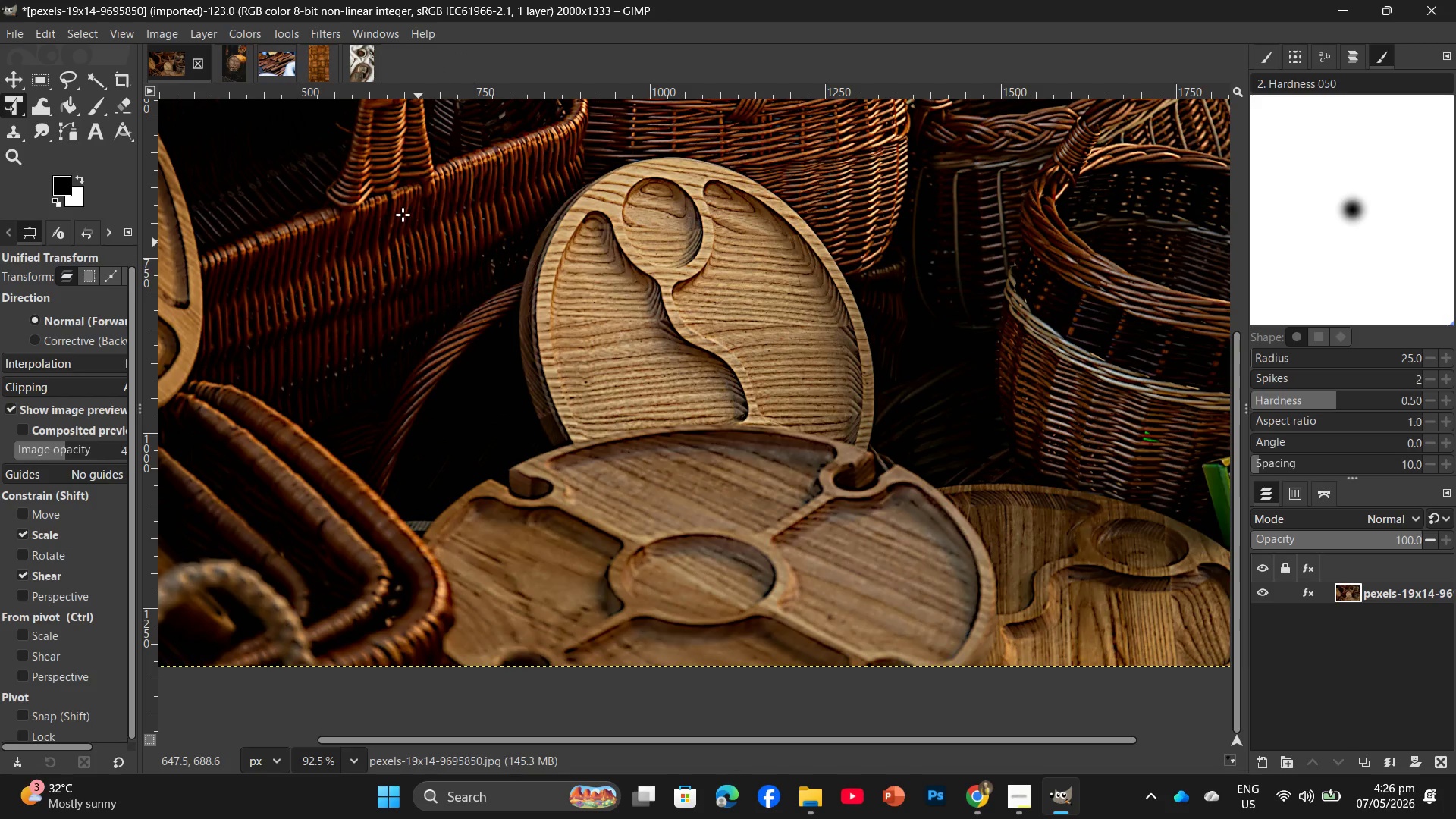 
left_click([813, 795])
 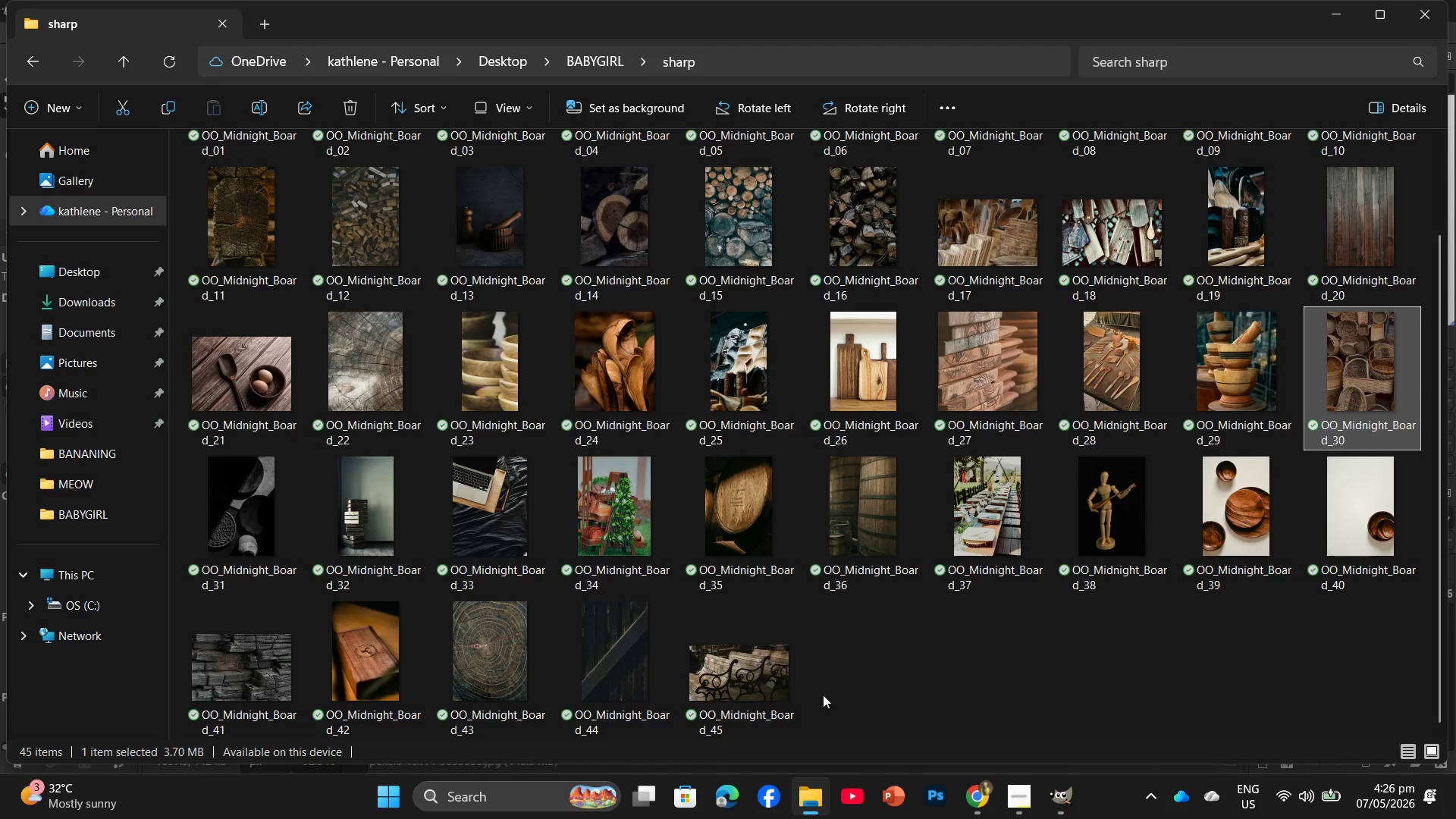 
left_click([836, 680])
 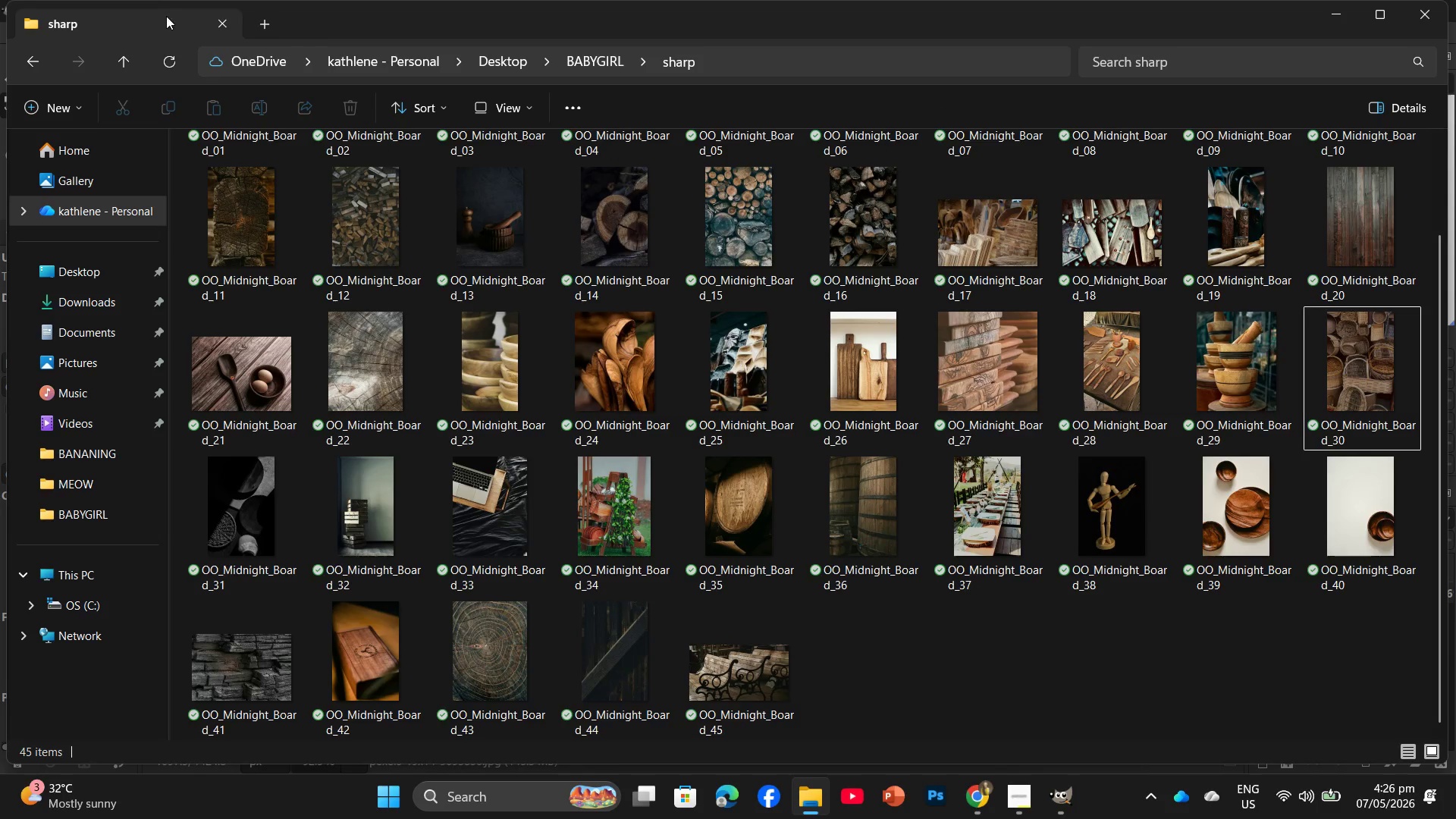 
left_click([168, 63])
 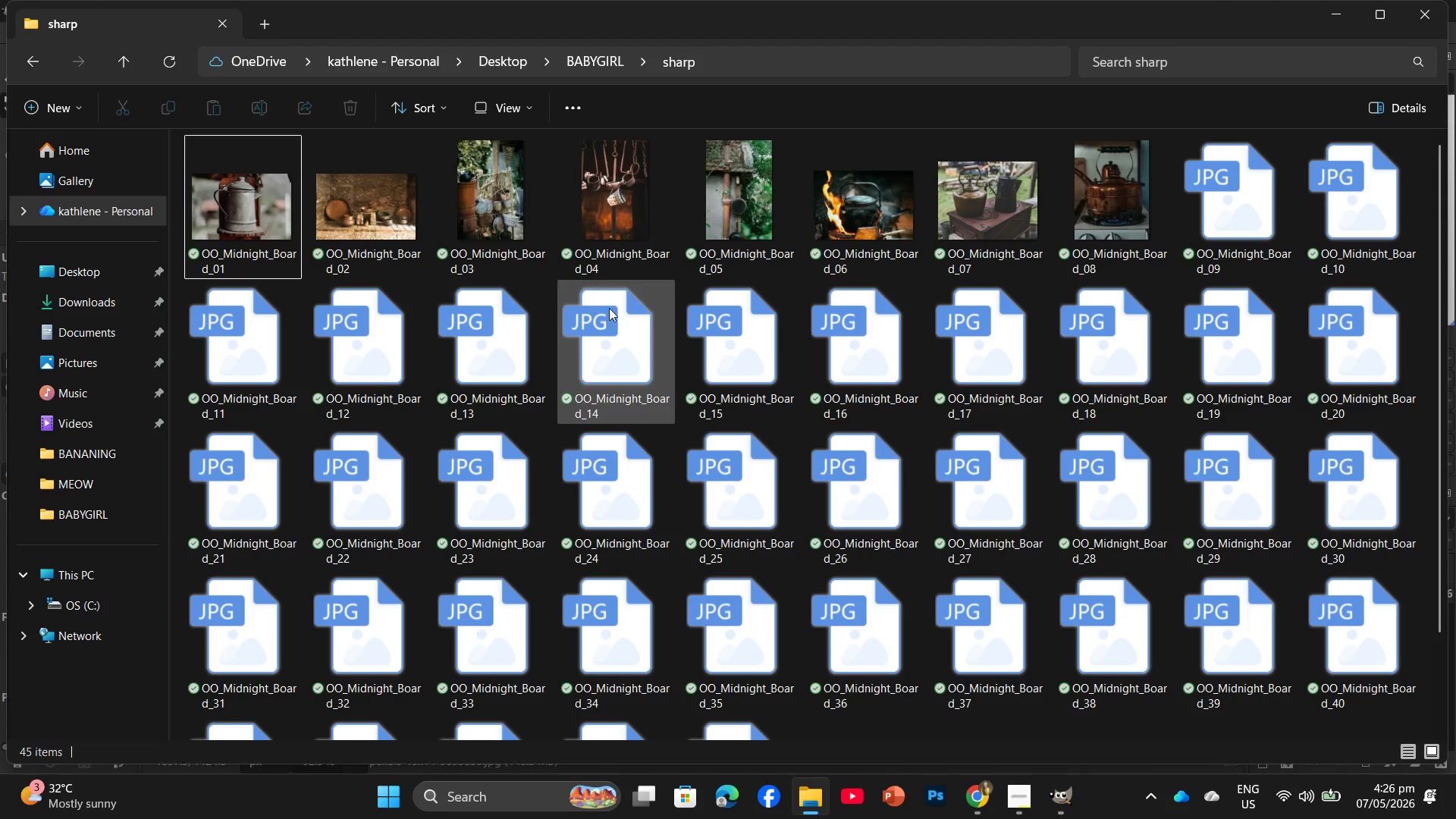 
scroll: coordinate [792, 535], scroll_direction: down, amount: 7.0
 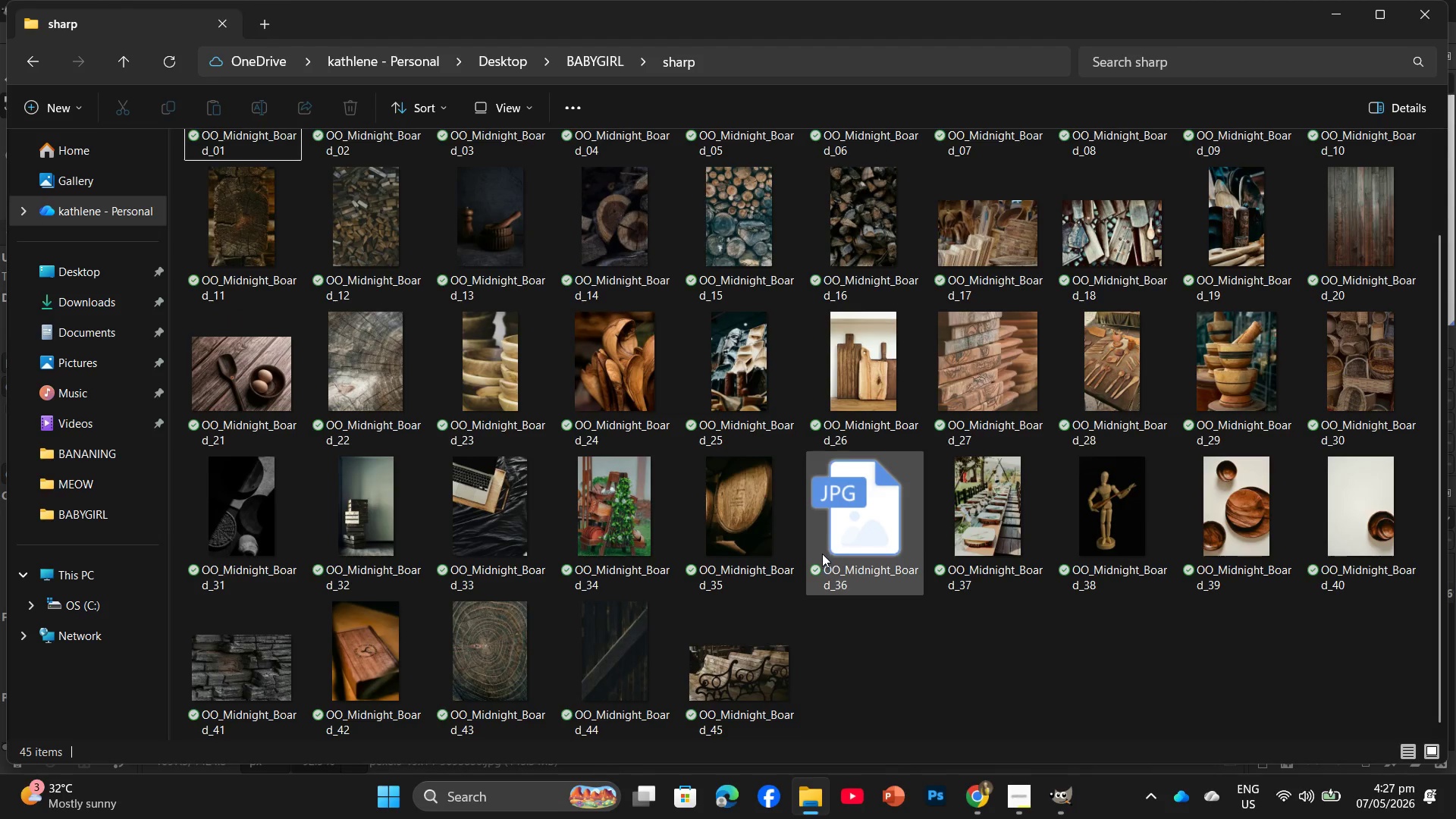 
scroll: coordinate [789, 548], scroll_direction: up, amount: 6.0
 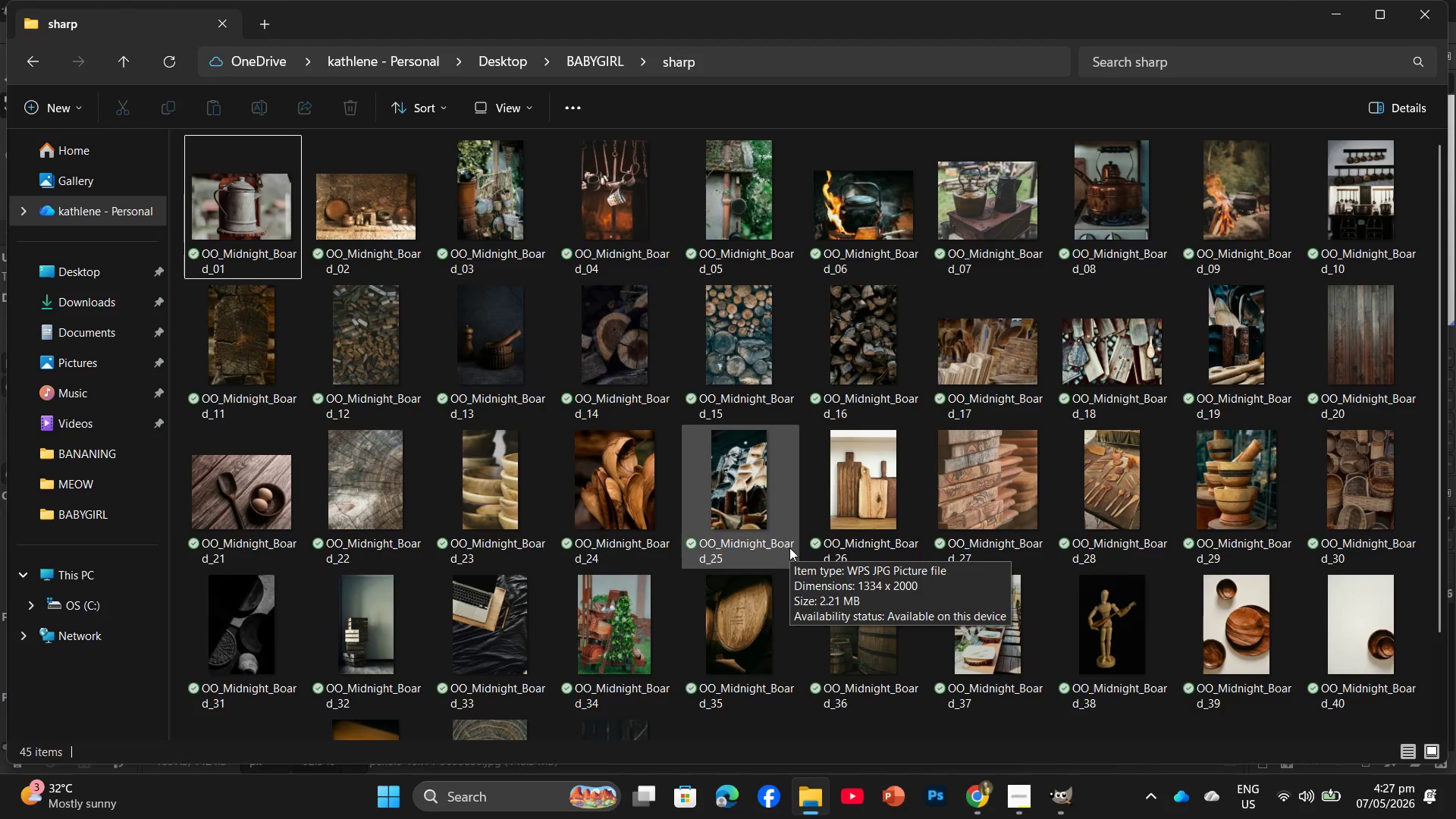 
scroll: coordinate [786, 549], scroll_direction: down, amount: 4.0
 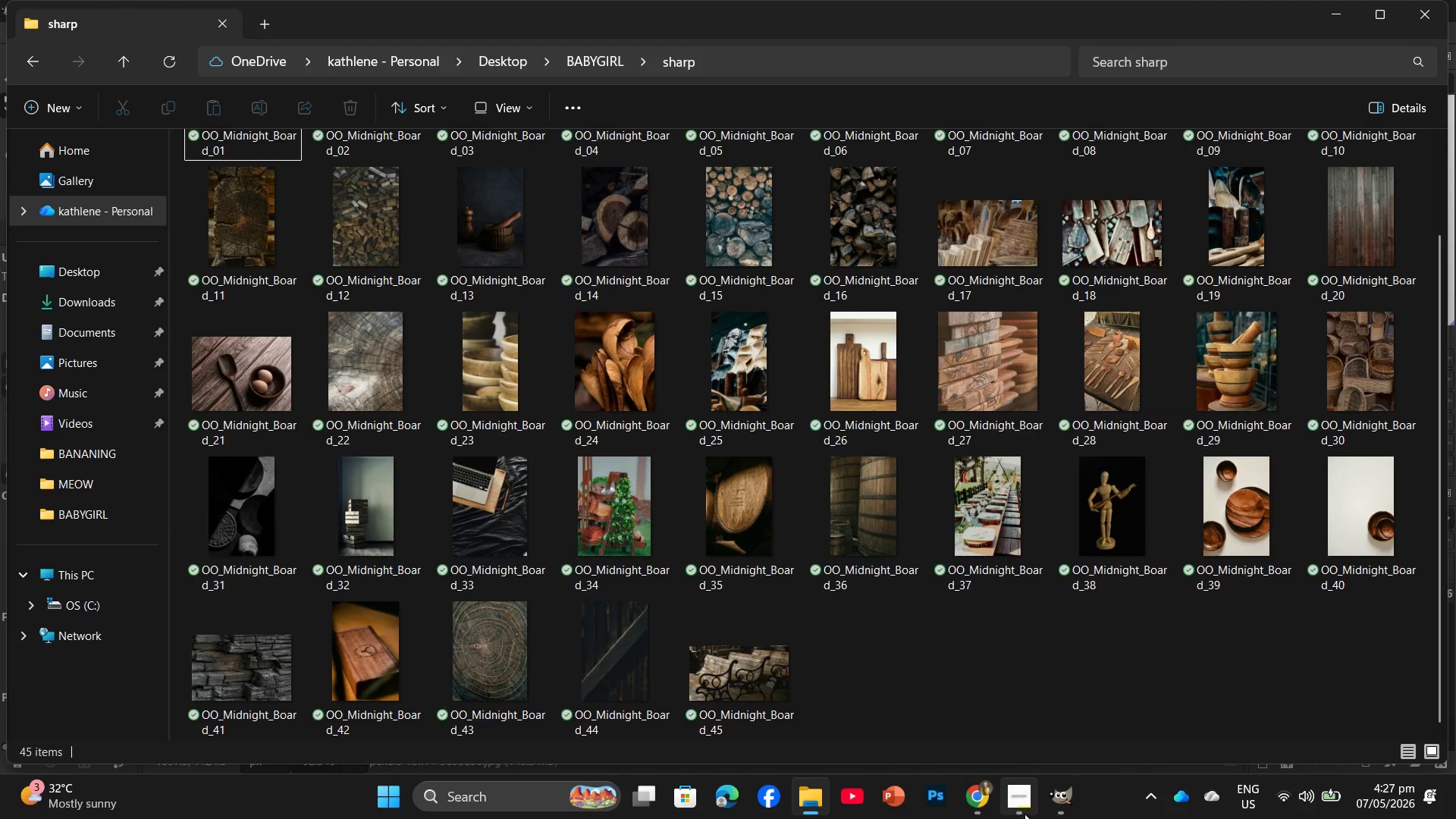 
left_click([1051, 808])
 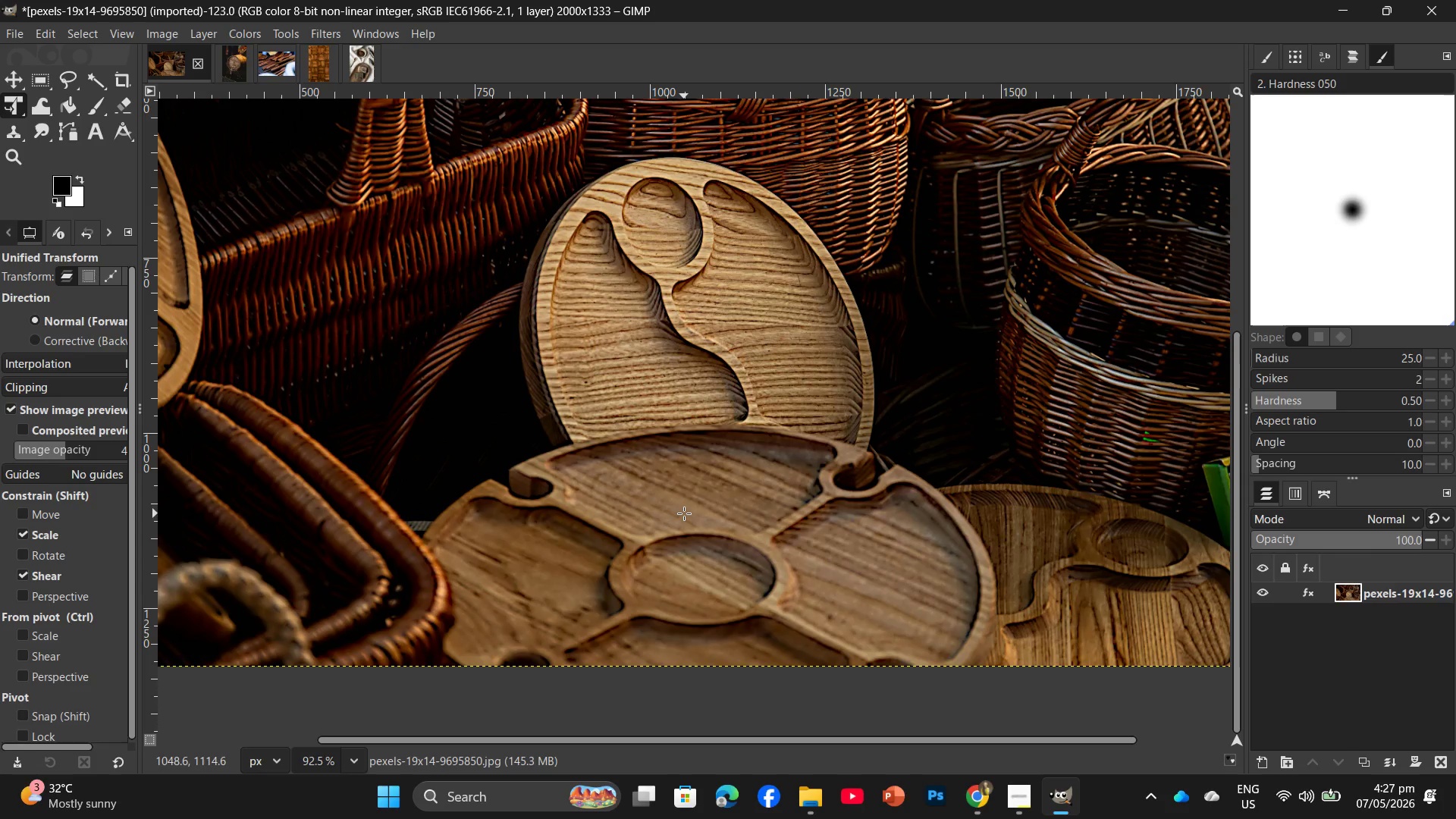 
key(Control+Shift+E)
 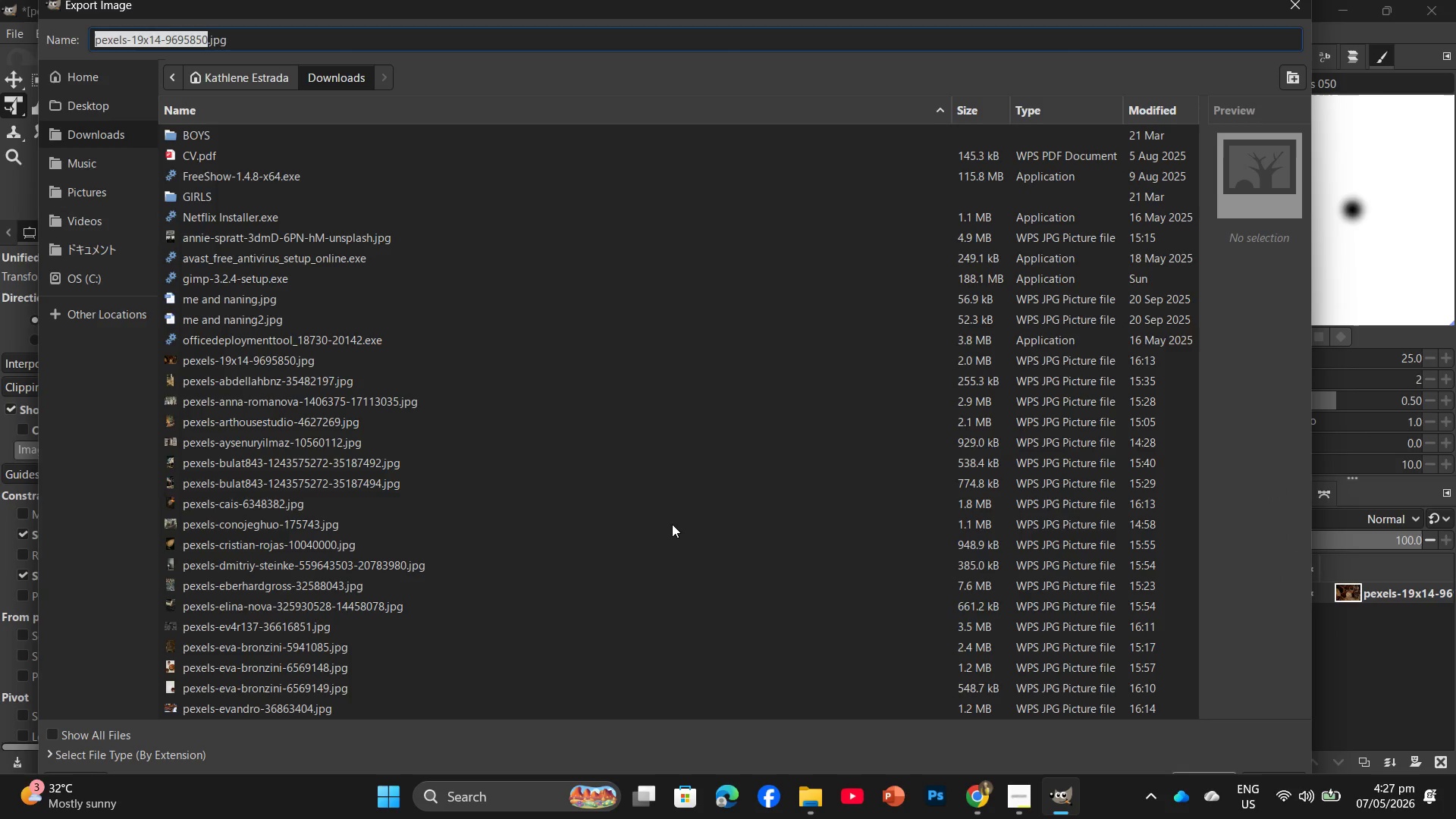 
wait(26.38)
 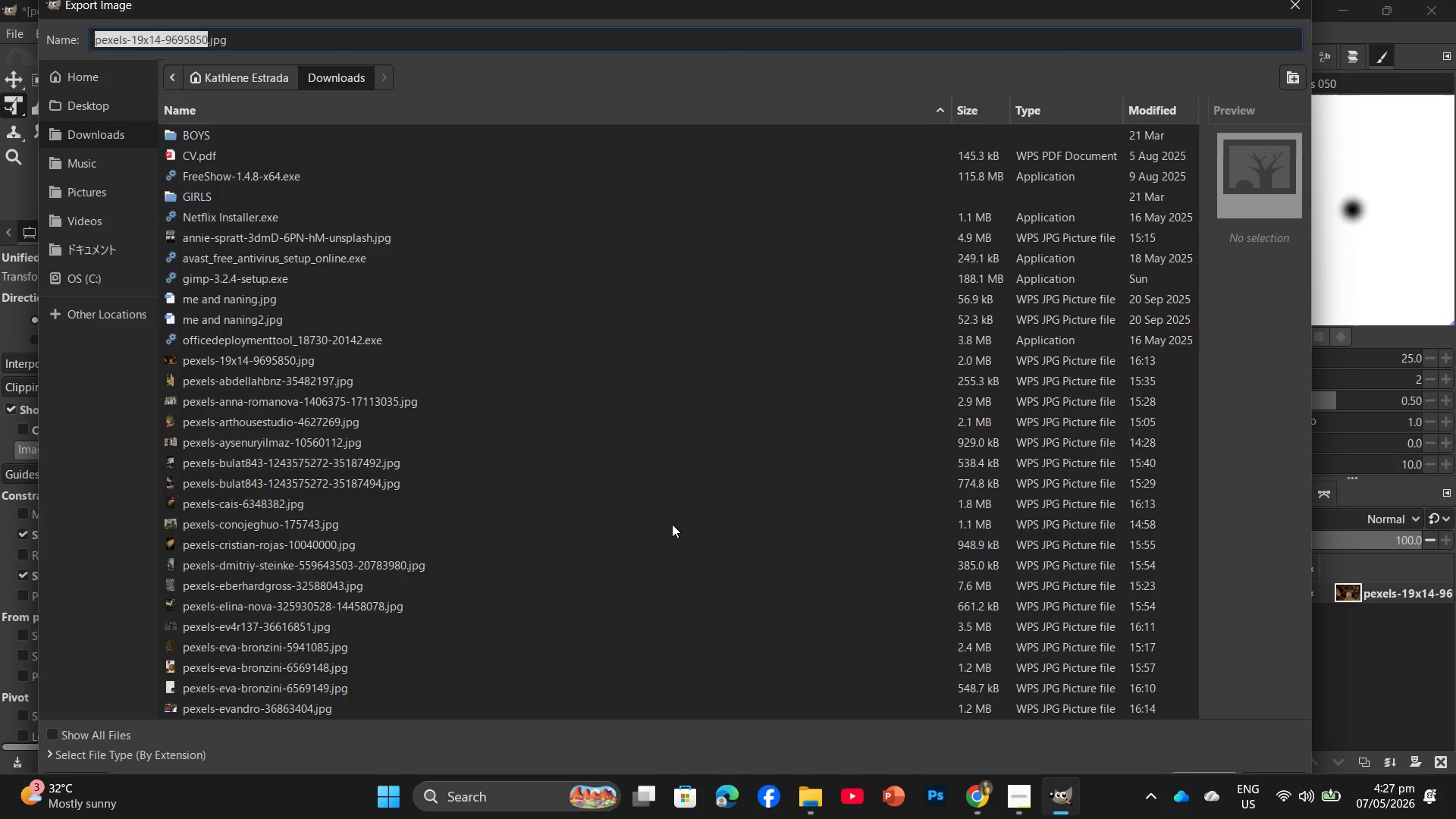 
left_click([101, 111])
 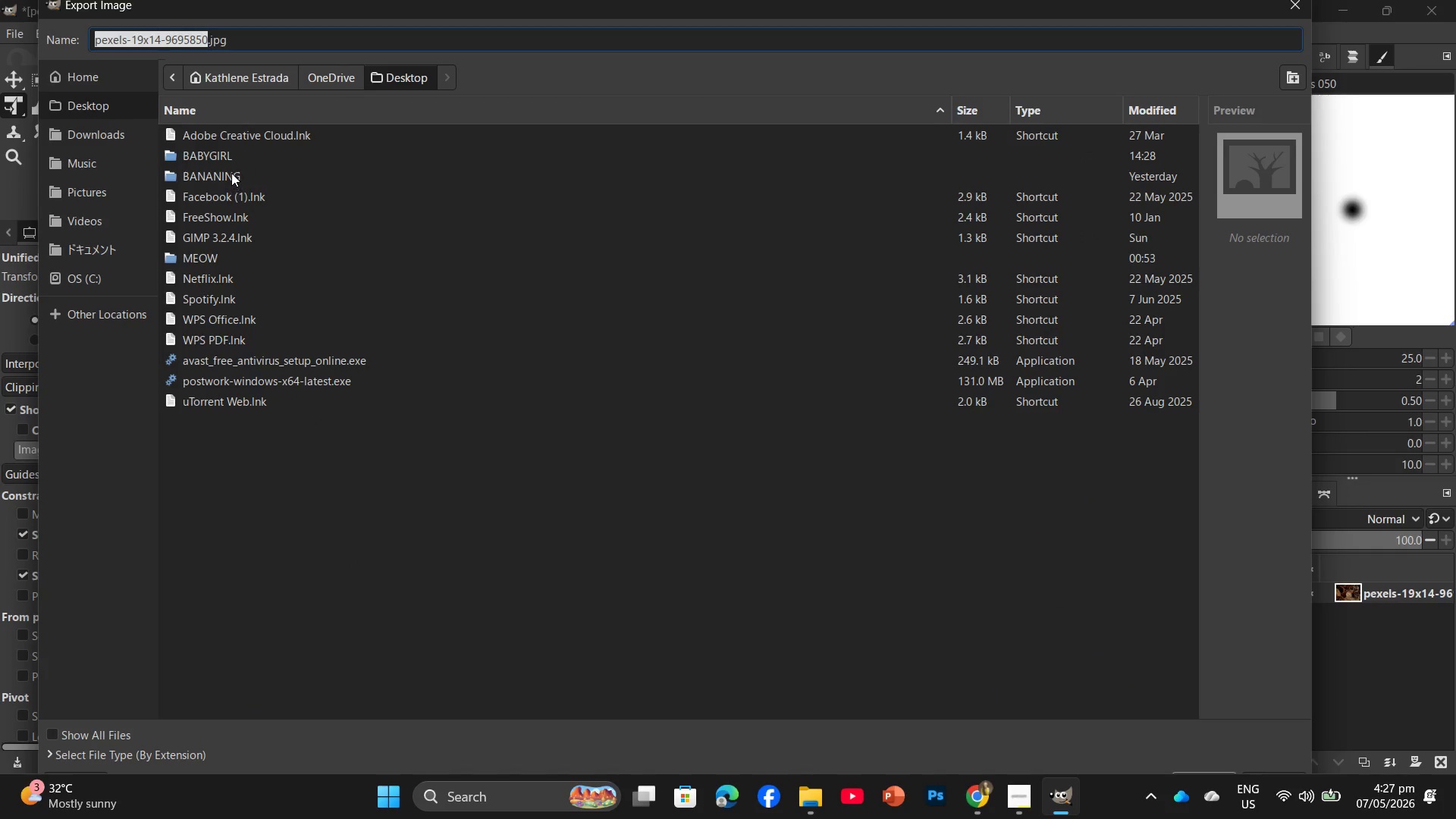 
double_click([225, 153])
 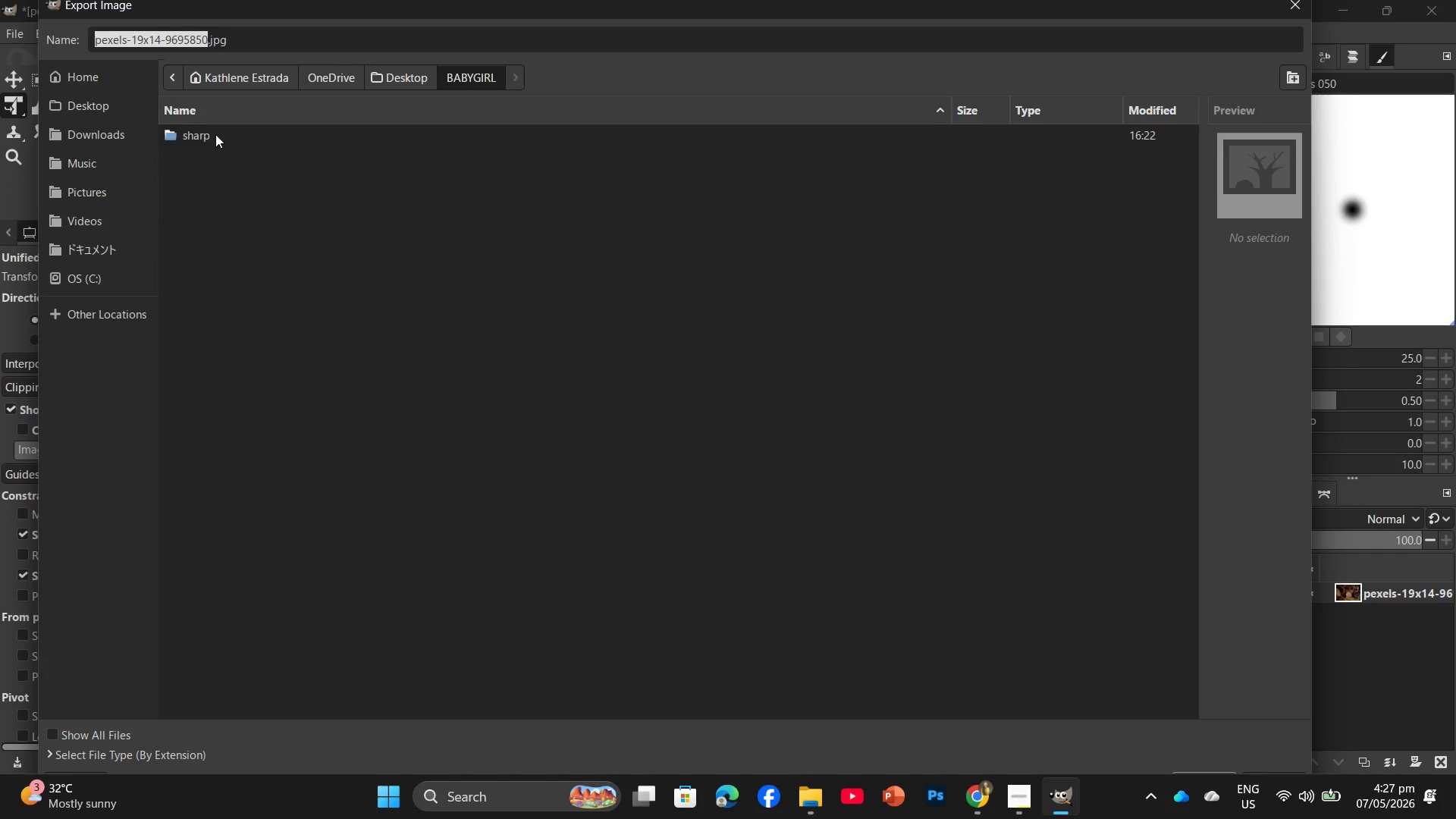 
double_click([215, 134])
 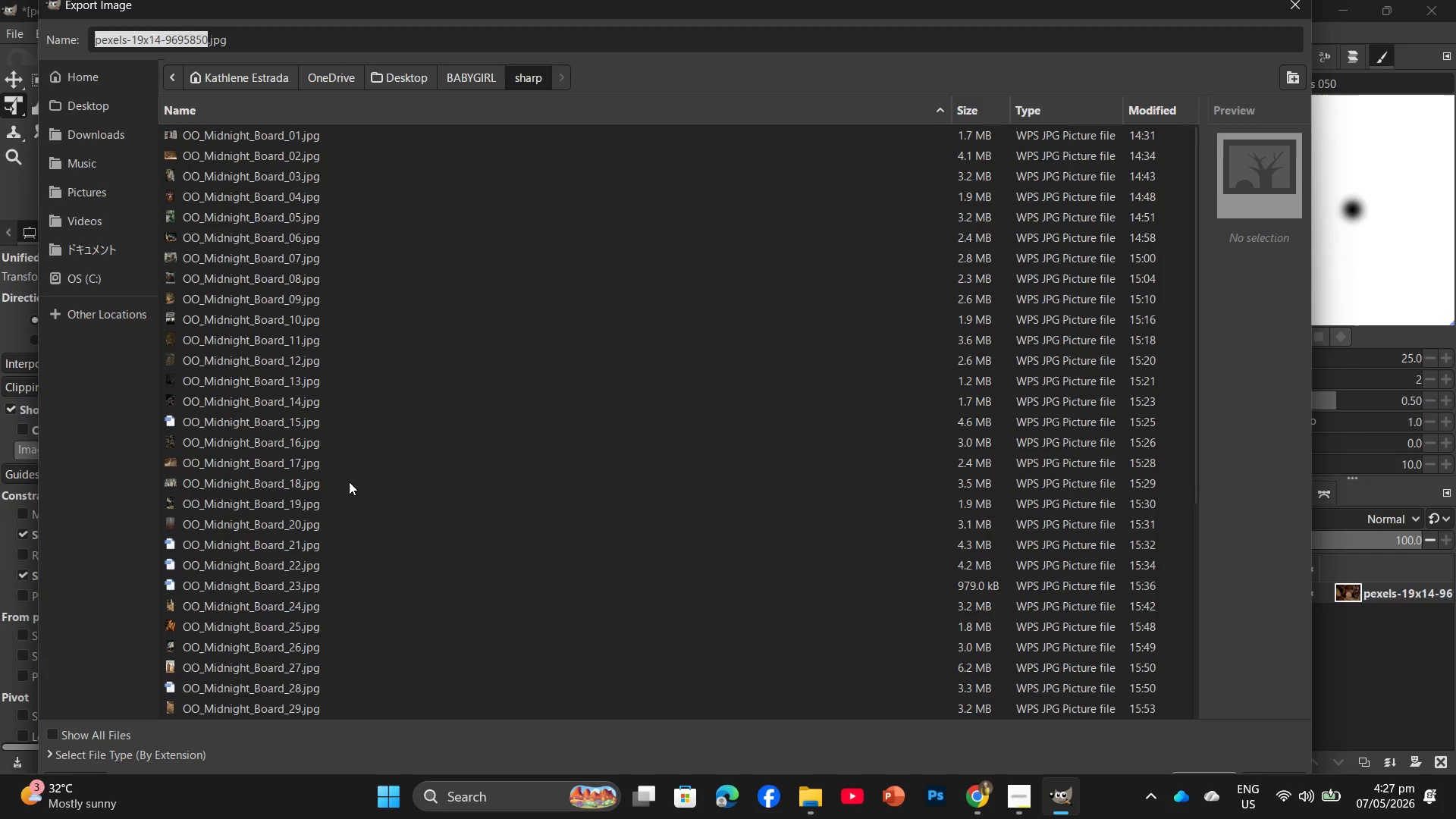 
scroll: coordinate [338, 780], scroll_direction: down, amount: 15.0
 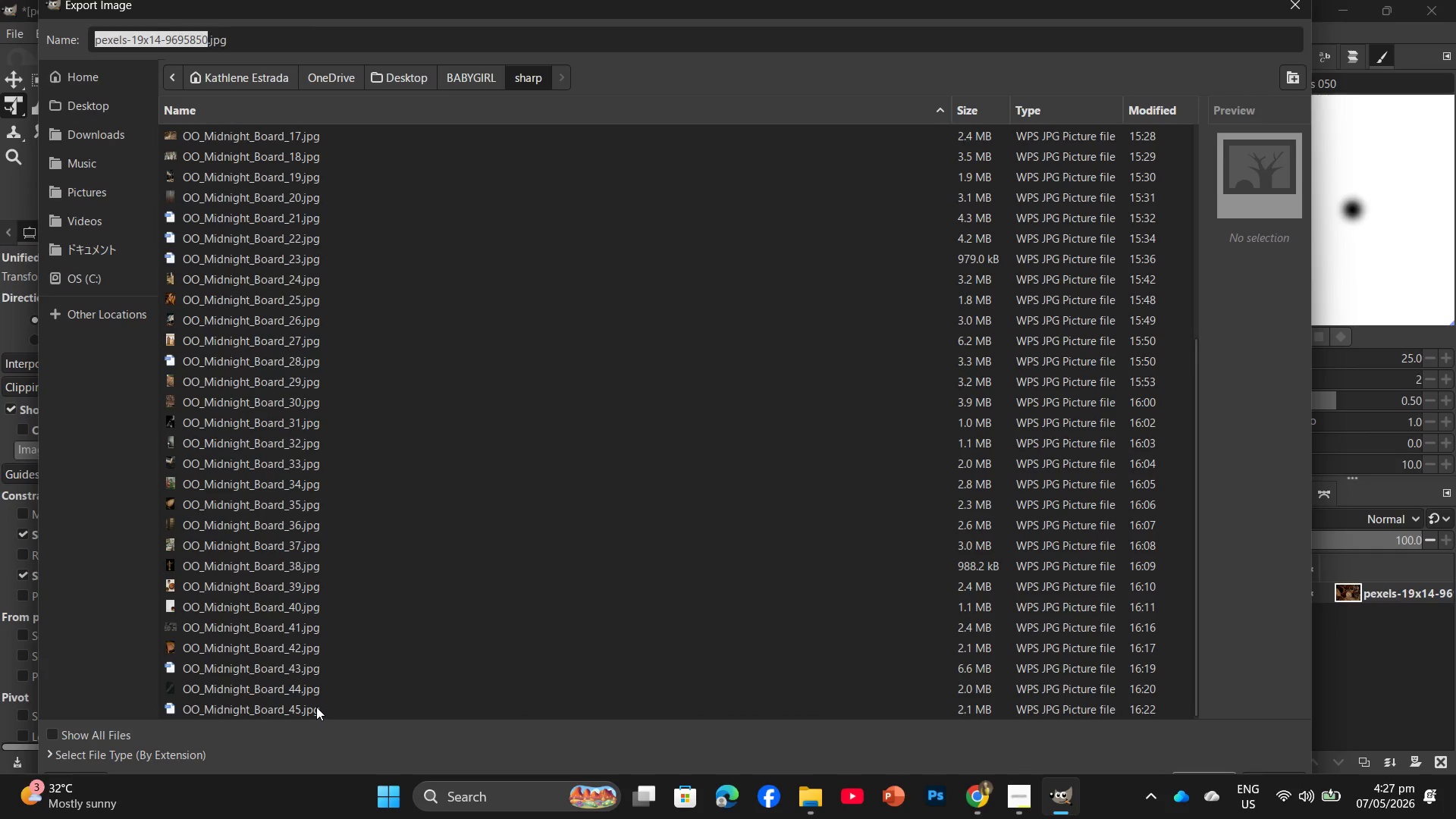 
left_click([312, 705])
 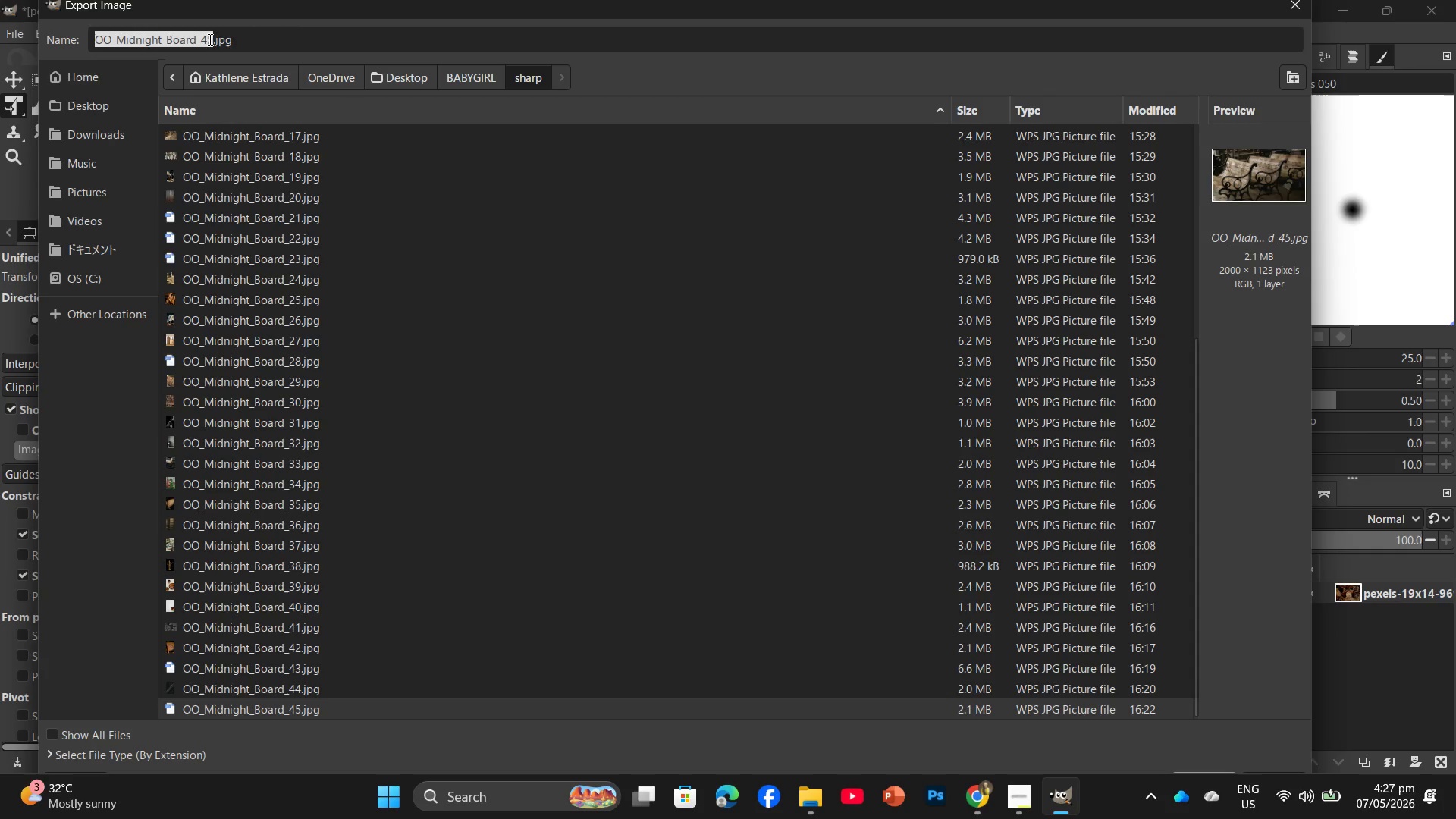 
left_click([215, 39])
 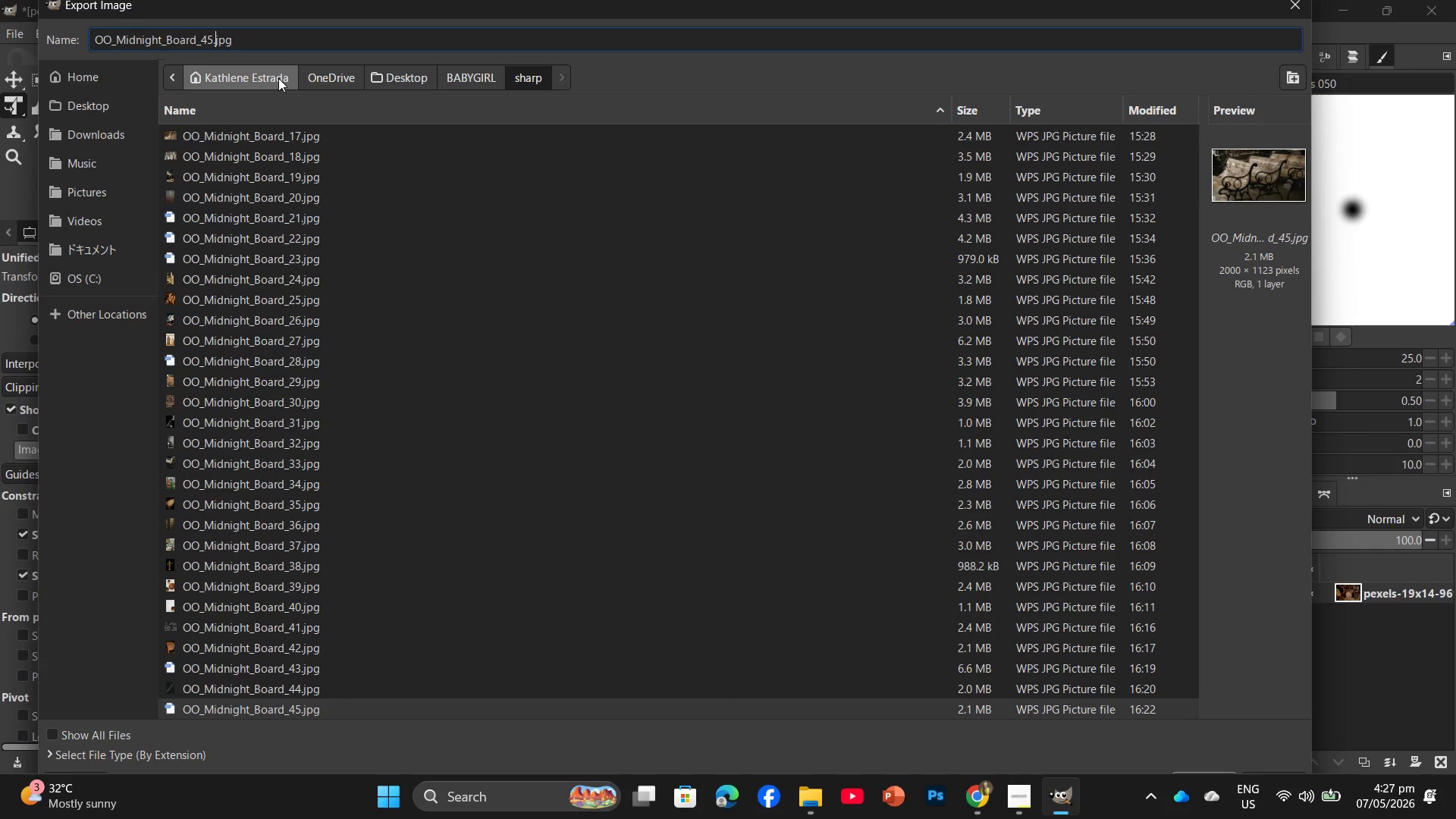 
key(ArrowLeft)
 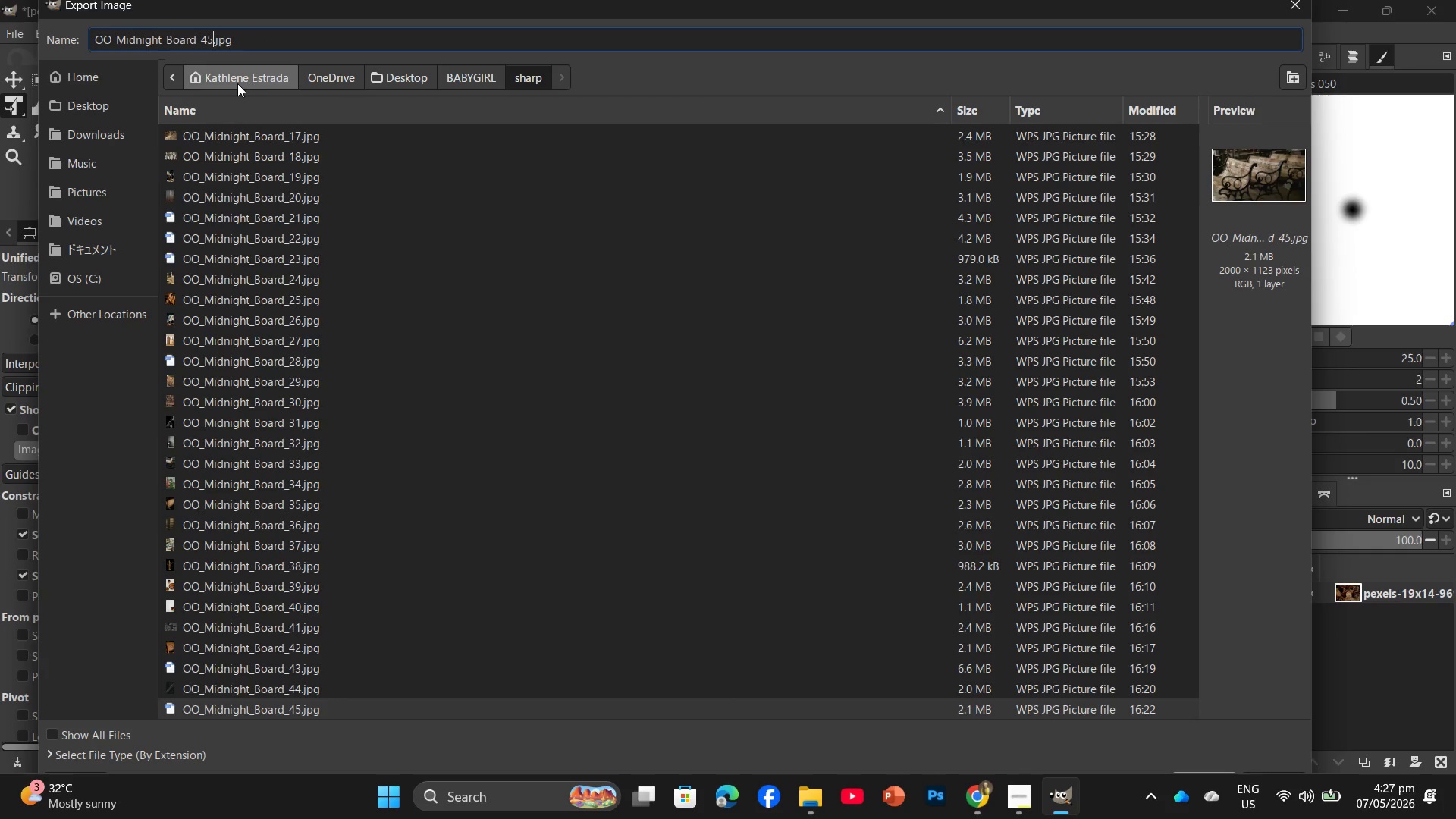 
key(Backspace)
 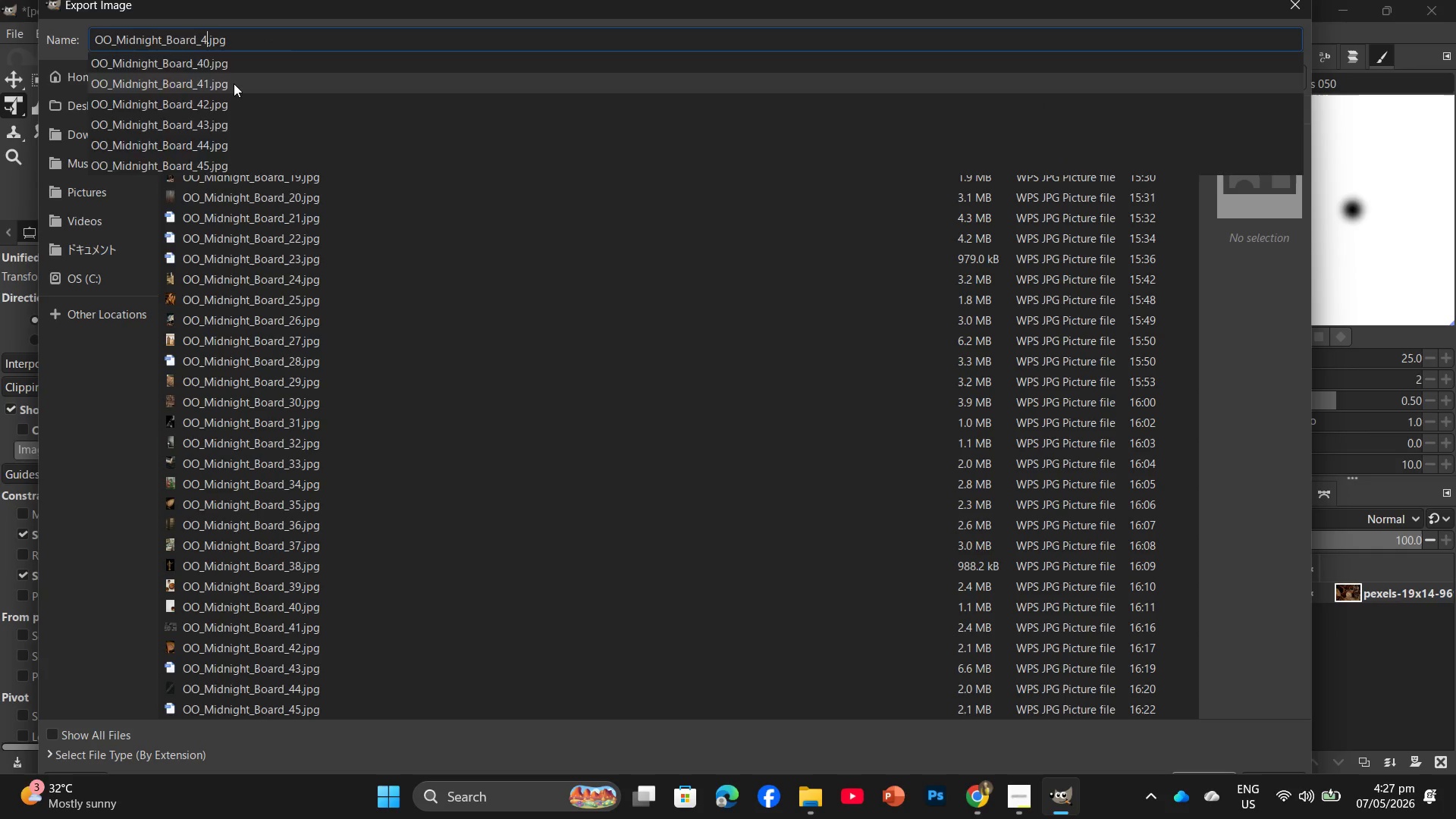 
key(Numpad6)
 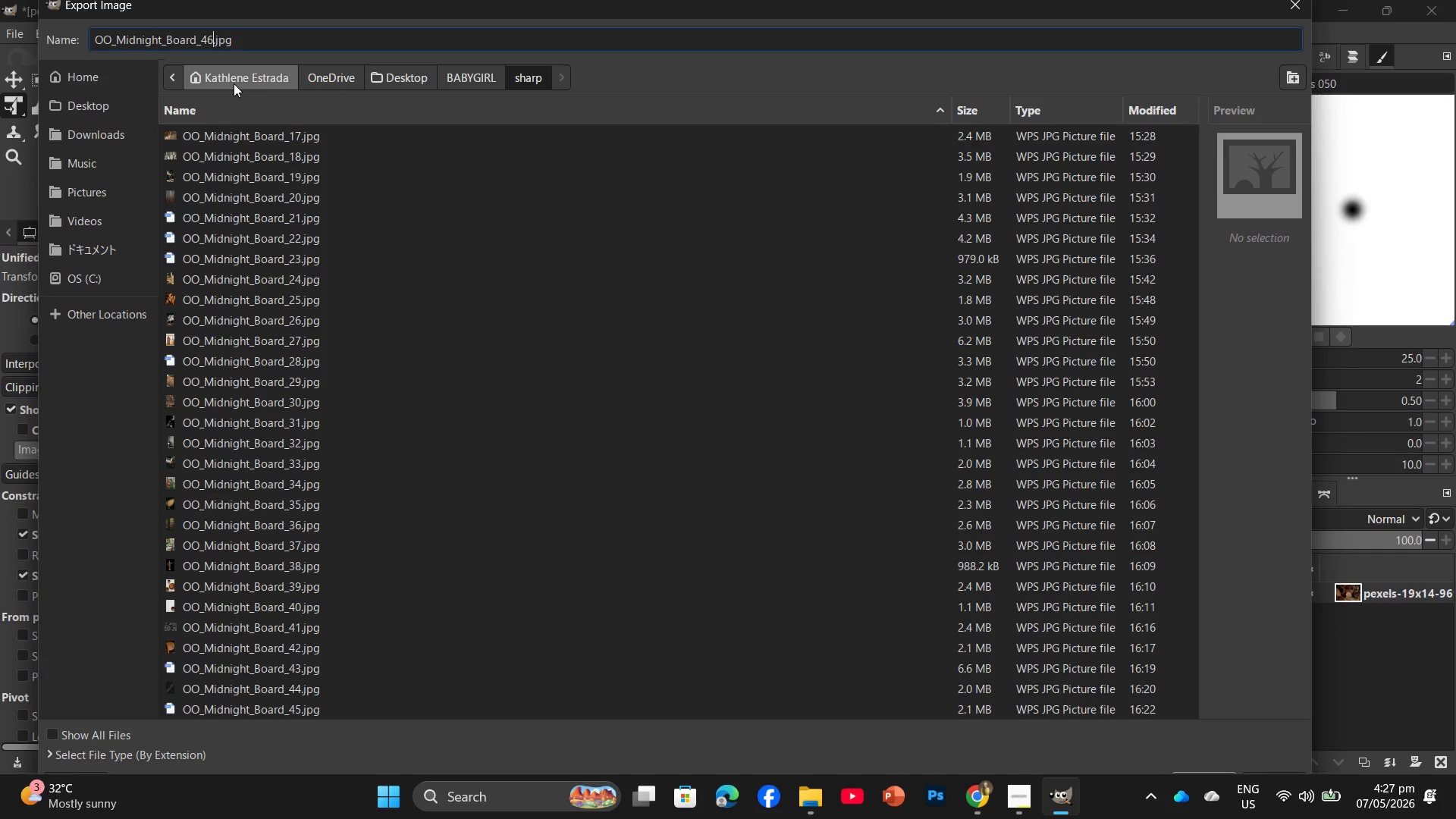 
key(NumpadEnter)
 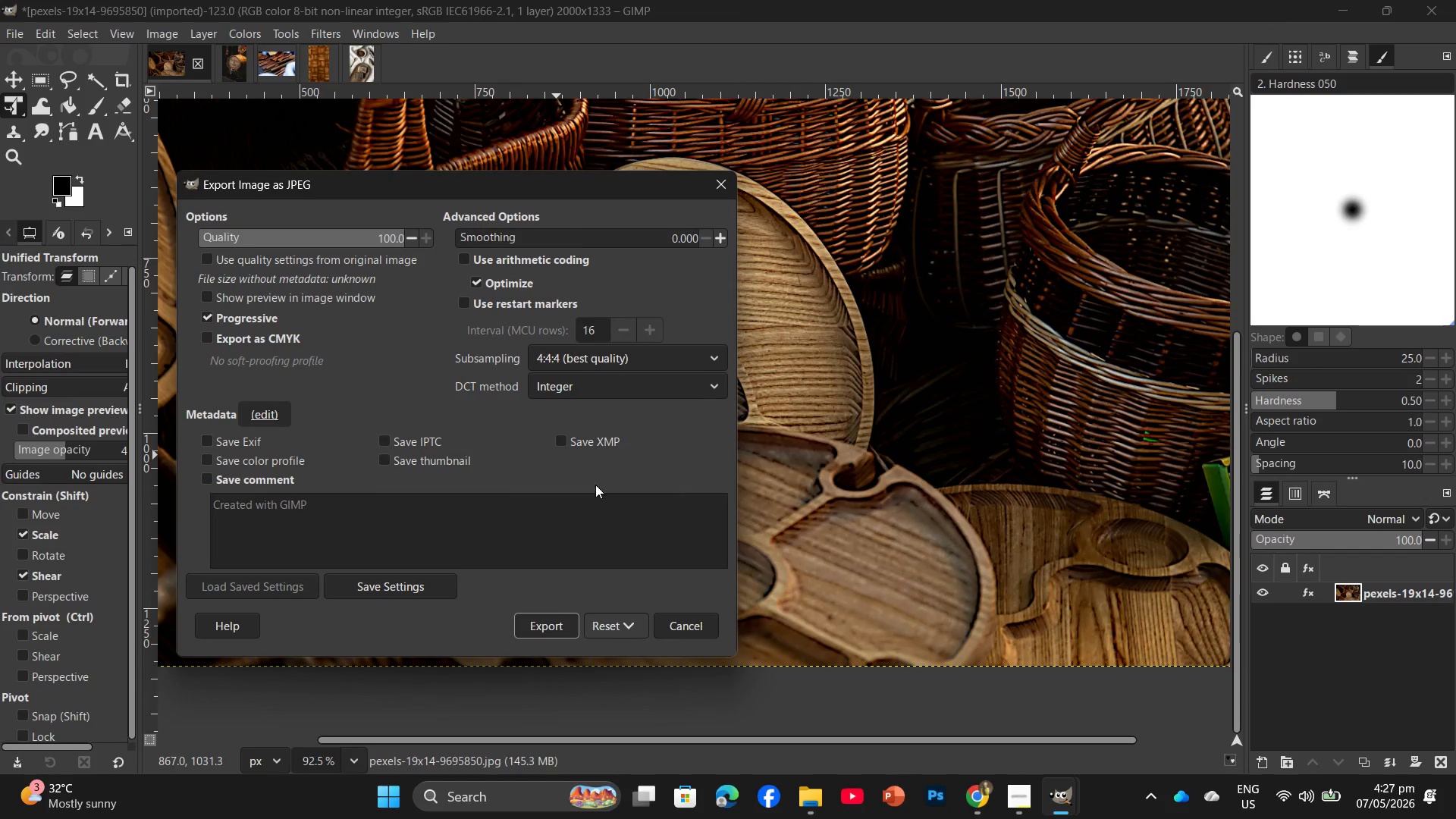 
left_click([554, 636])
 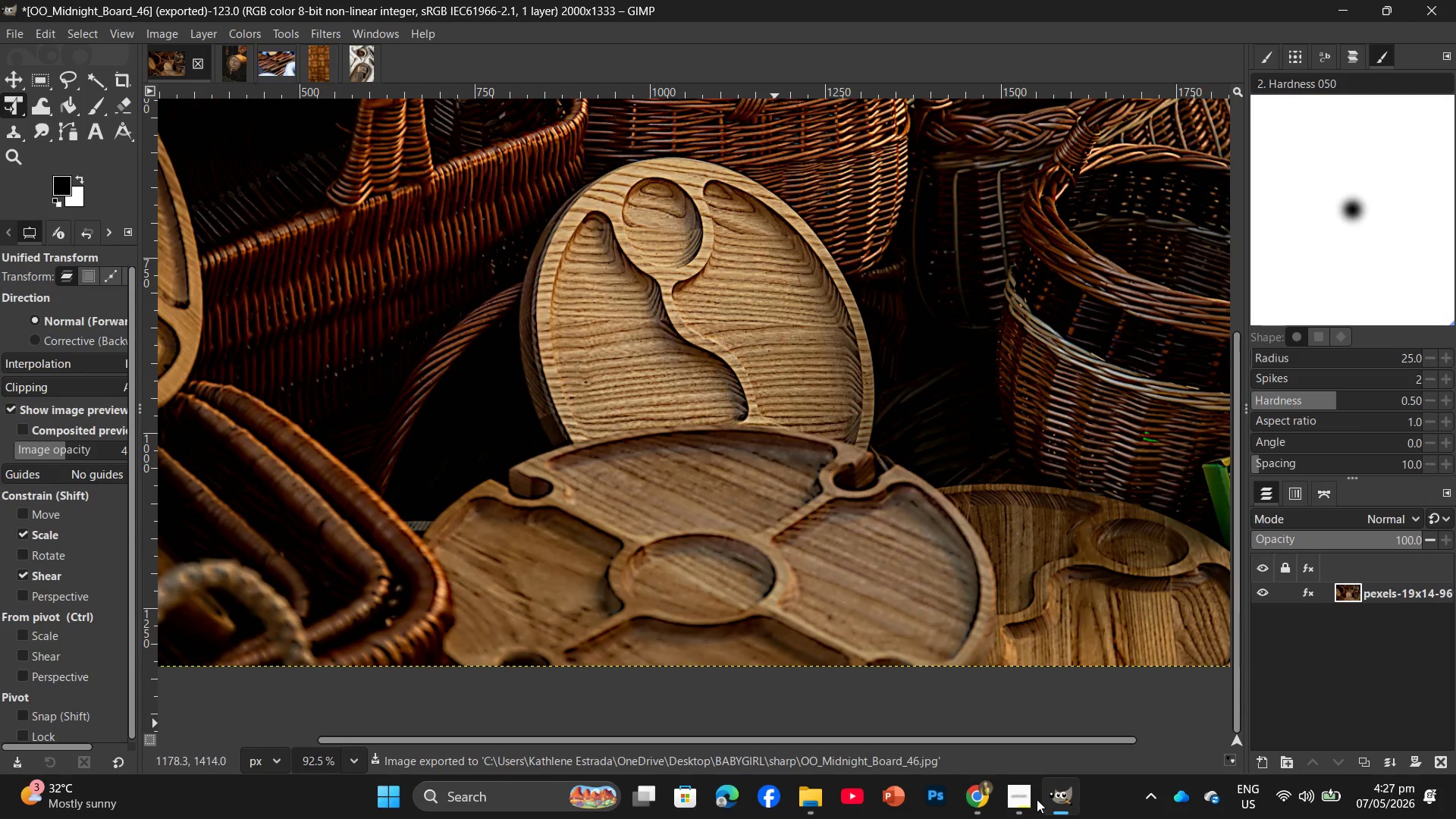 
left_click([1021, 799])